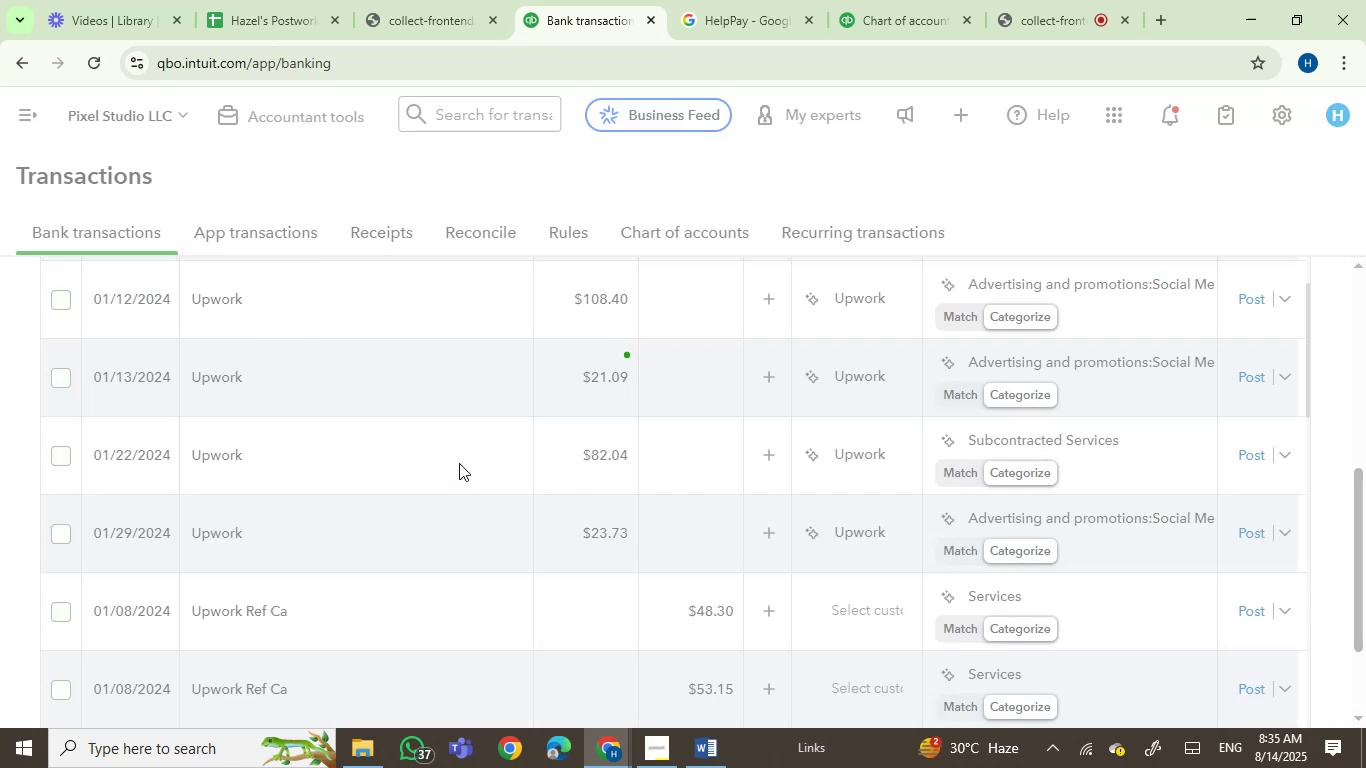 
scroll: coordinate [387, 408], scroll_direction: up, amount: 2.0
 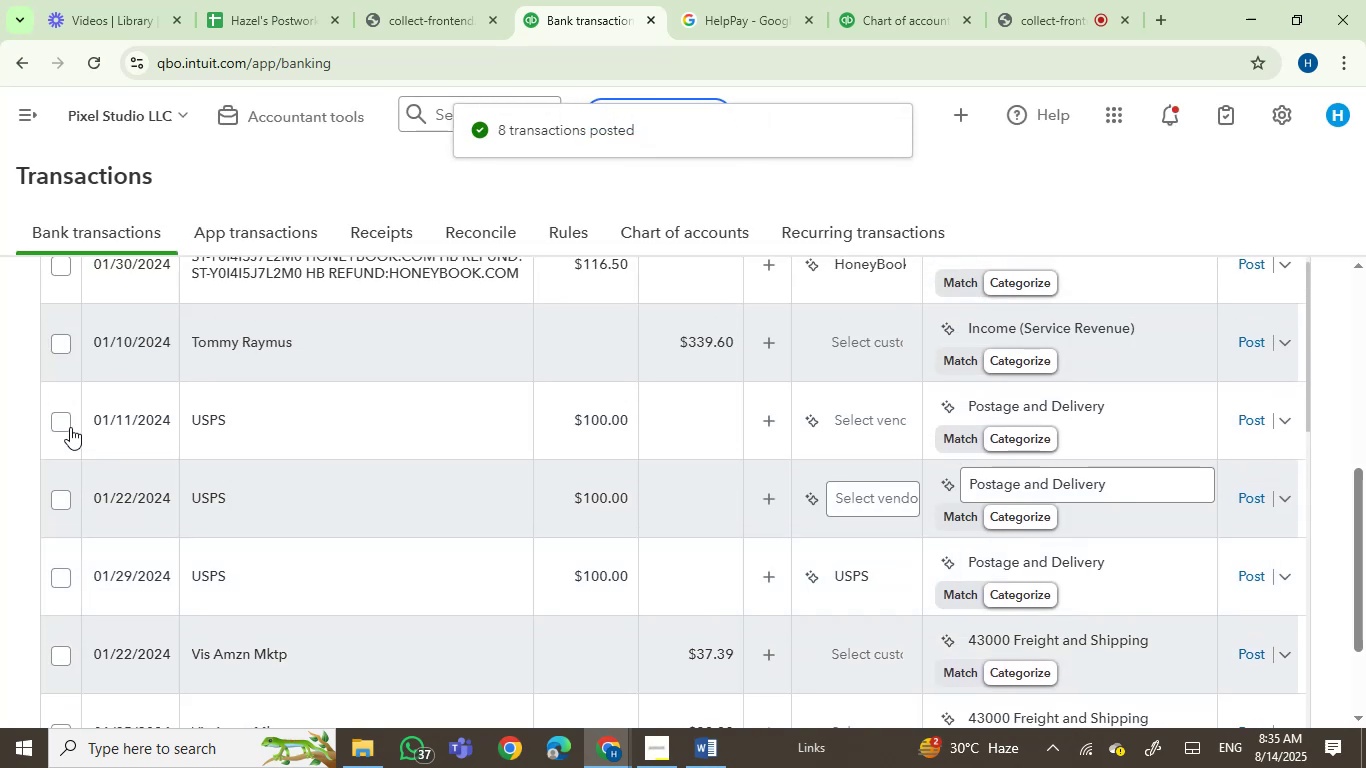 
left_click([70, 427])
 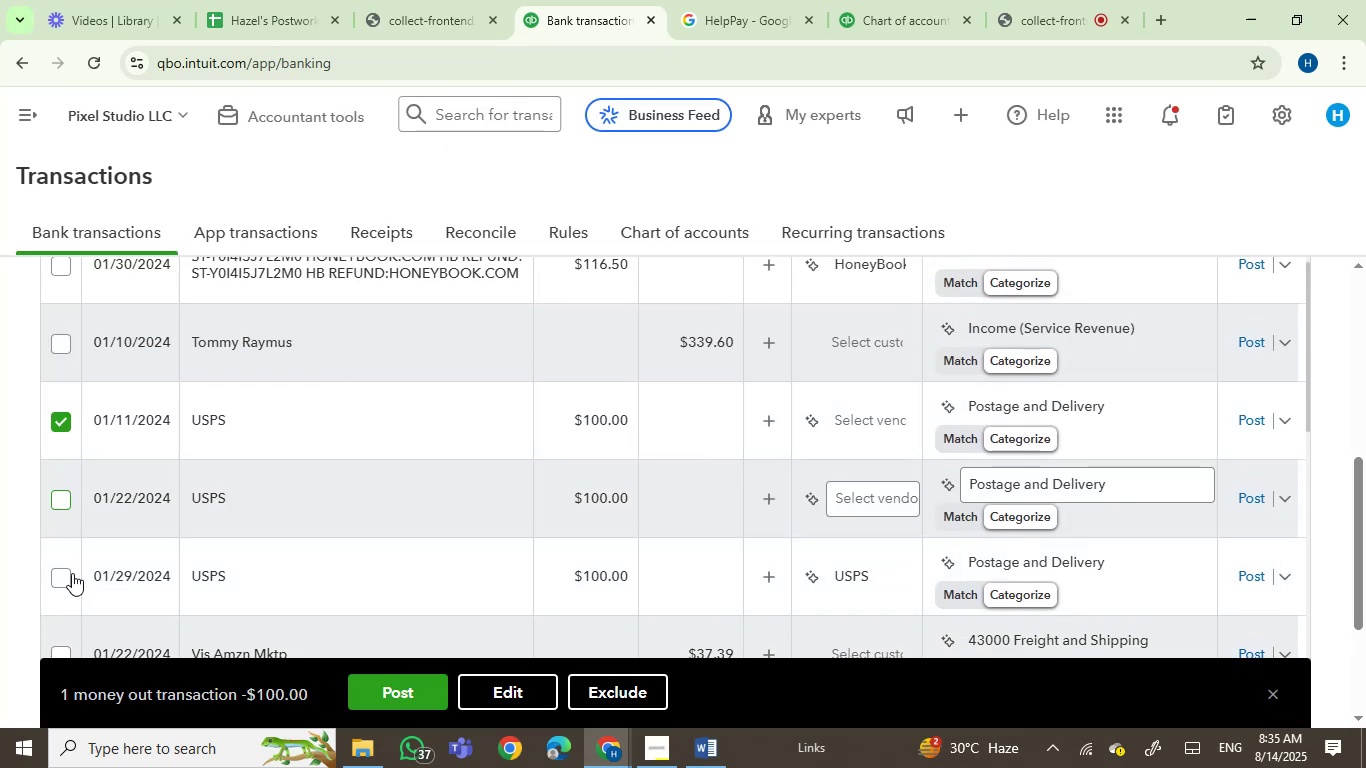 
left_click([65, 580])
 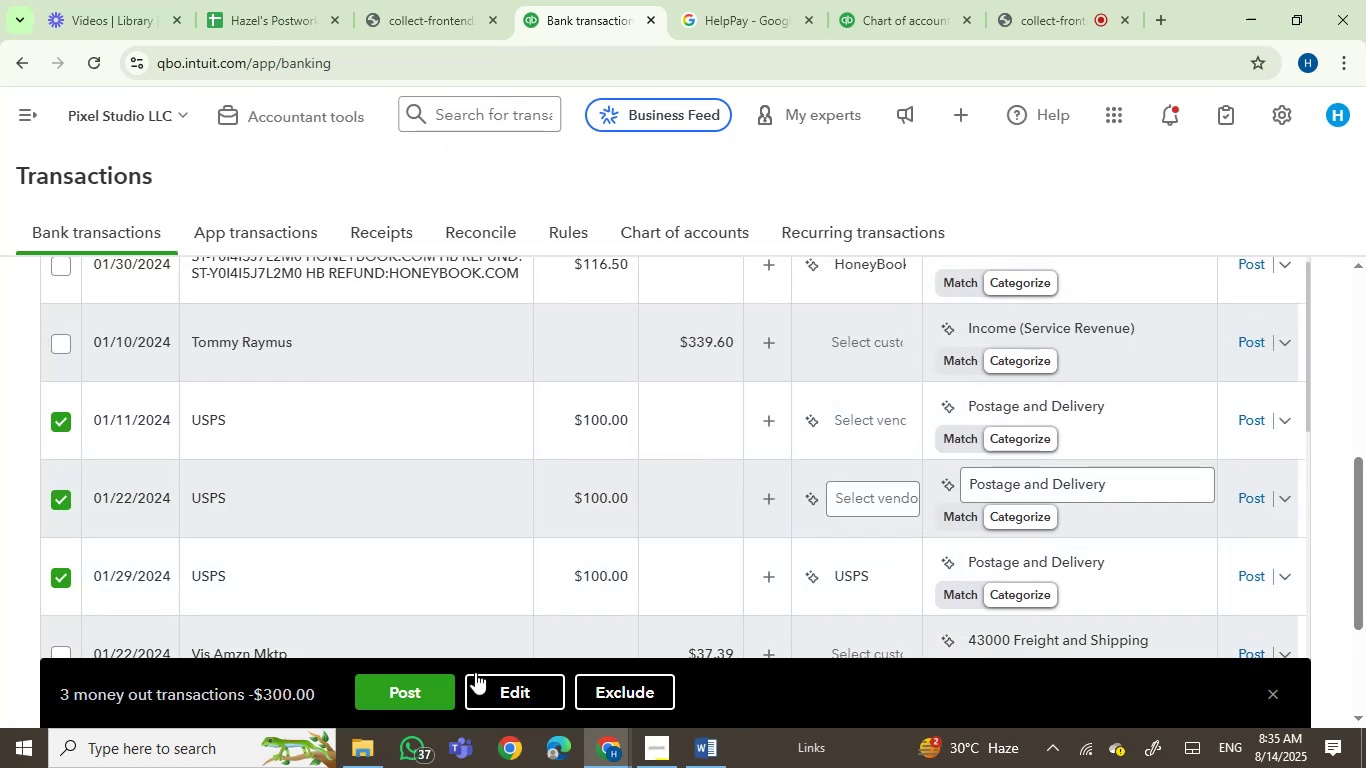 
left_click([503, 689])
 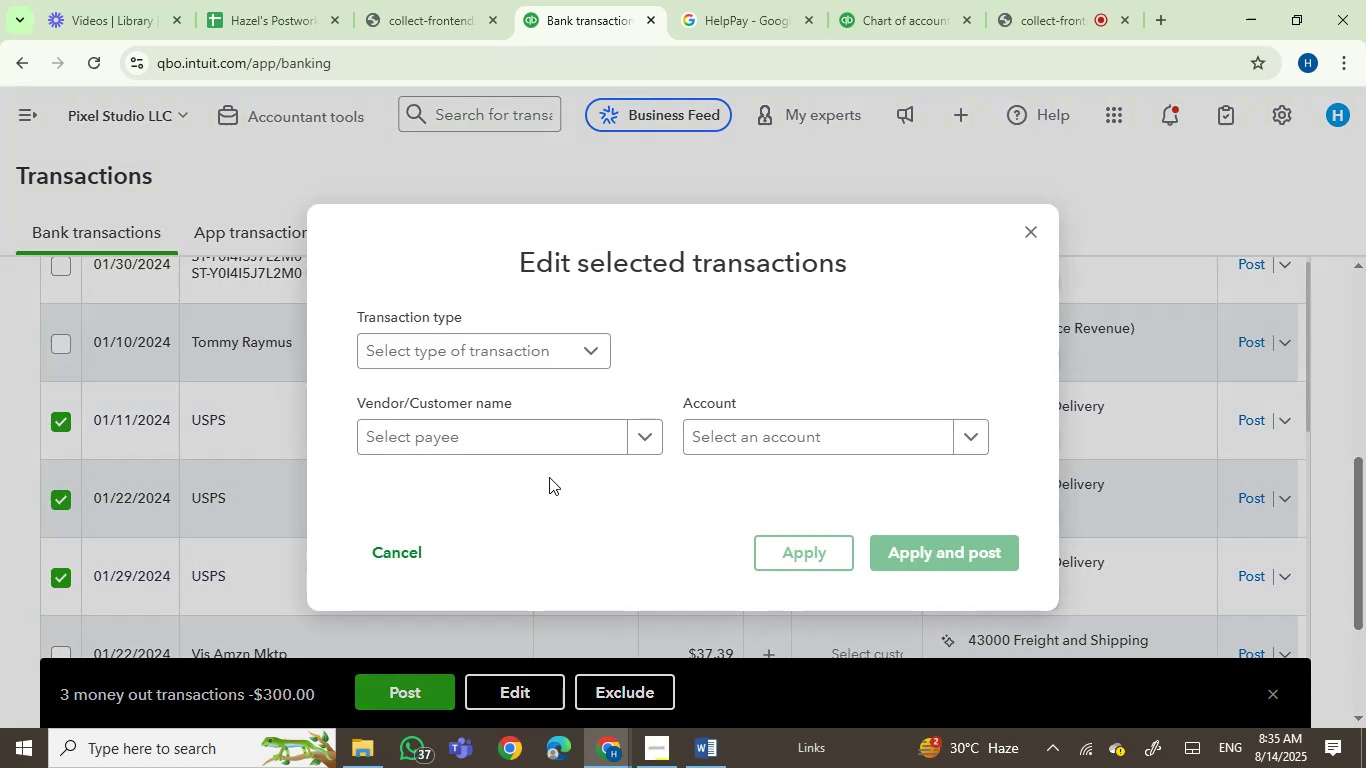 
left_click([568, 441])
 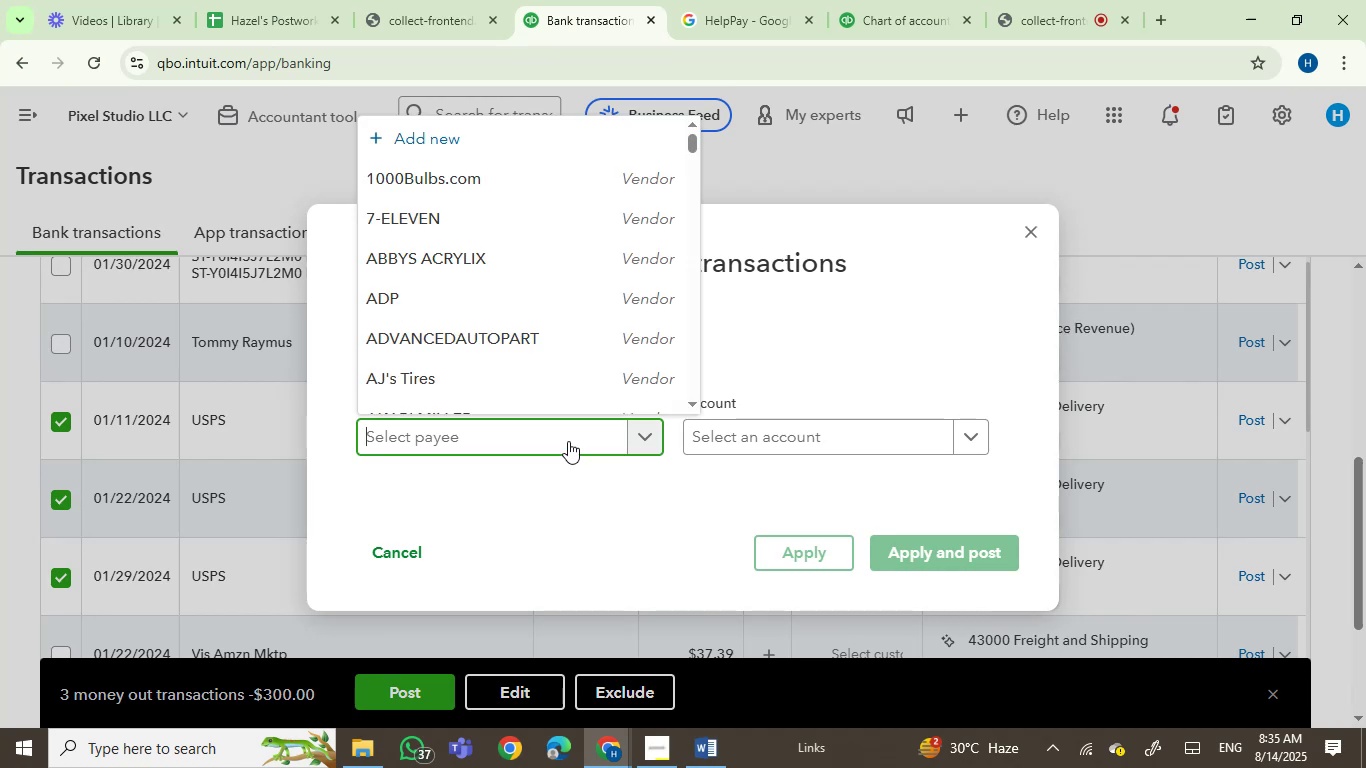 
type(usp)
 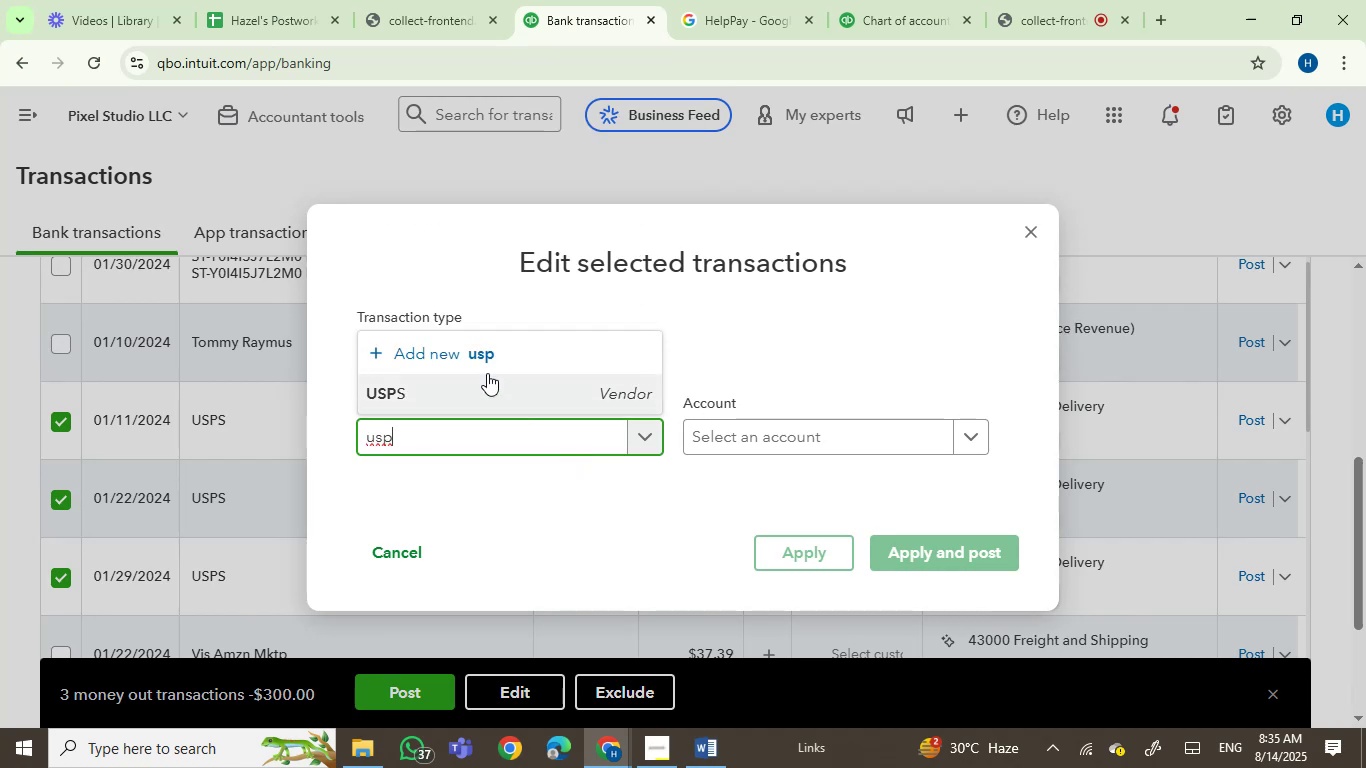 
left_click([443, 386])
 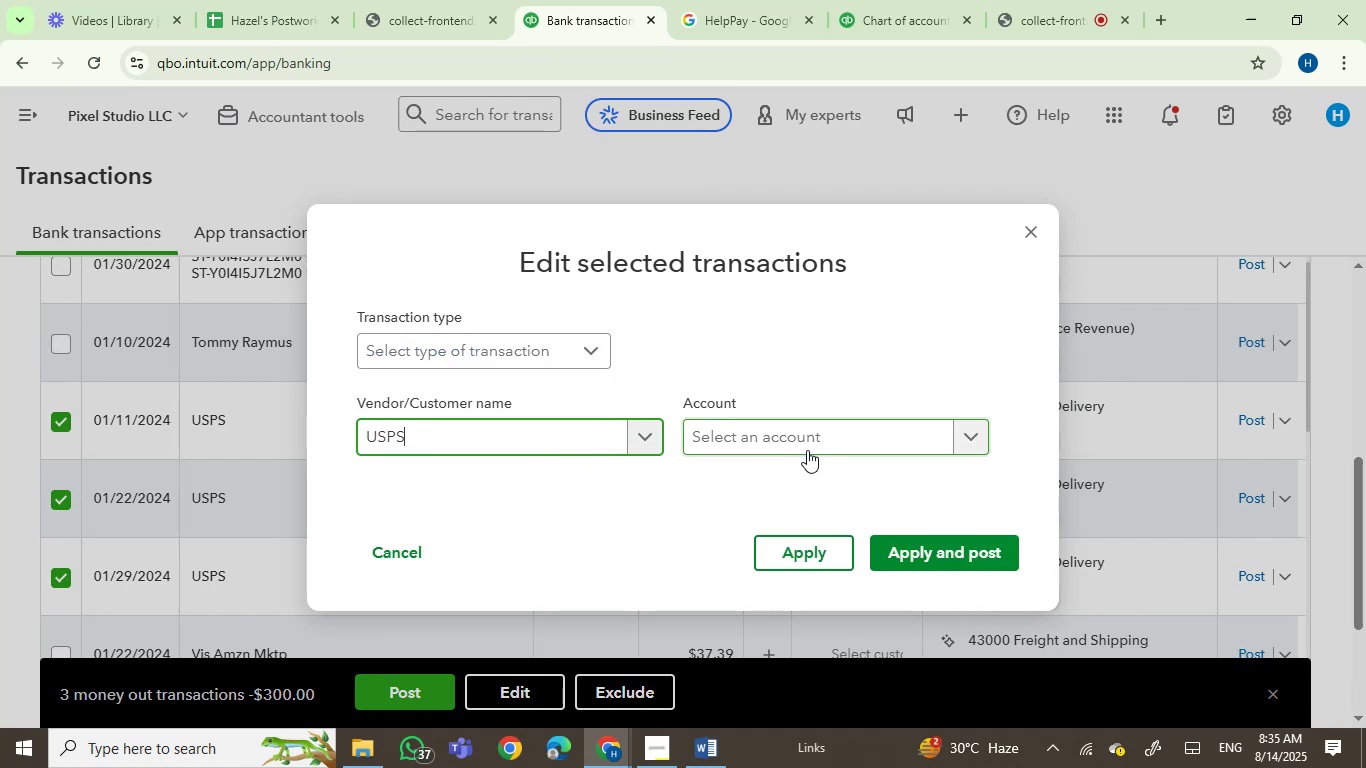 
left_click([807, 449])
 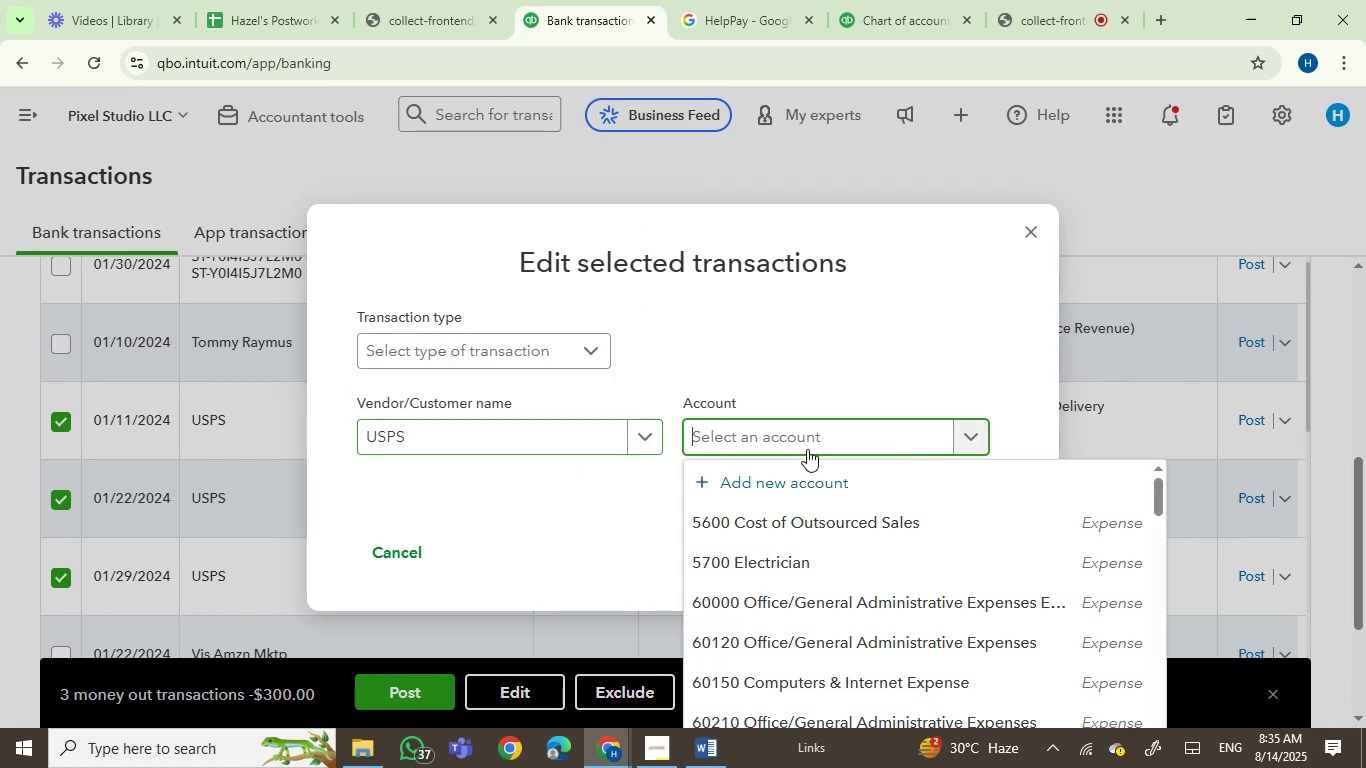 
type(post)
 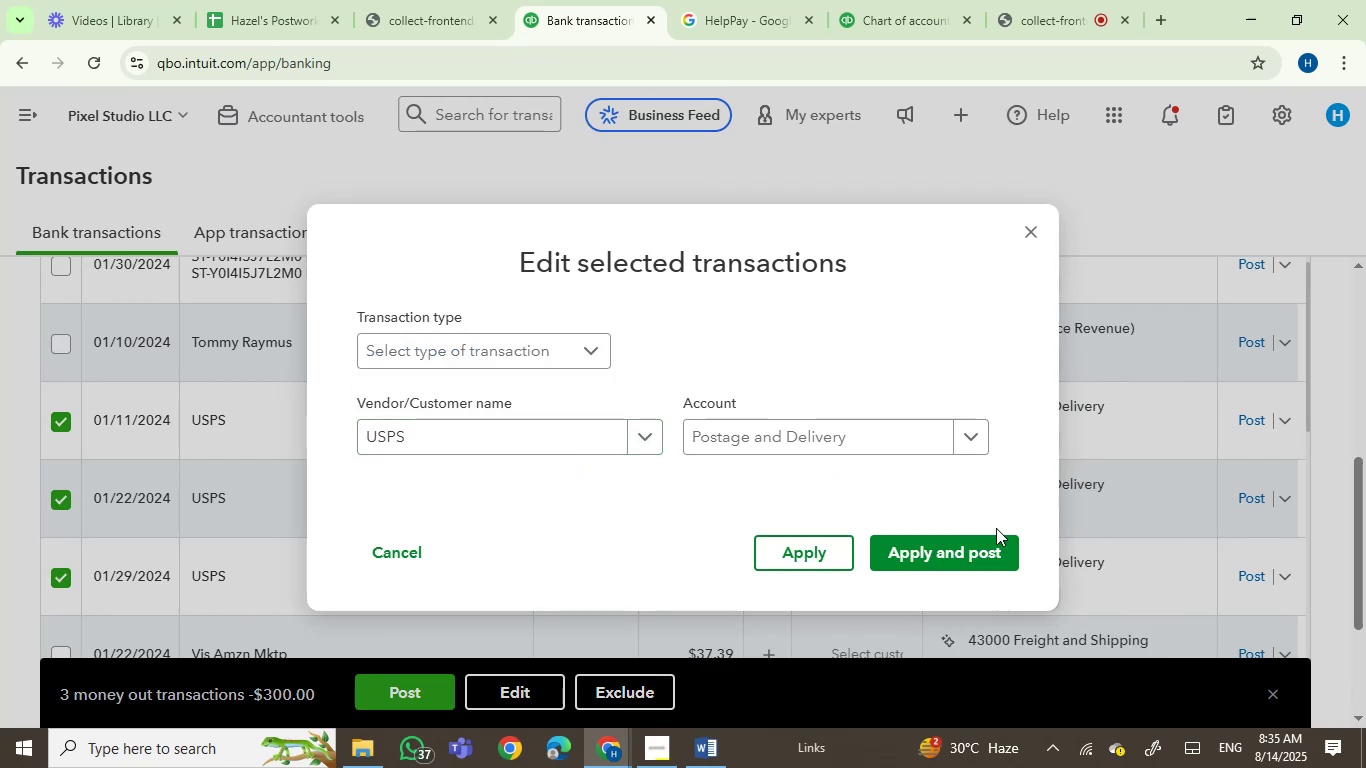 
left_click([971, 554])
 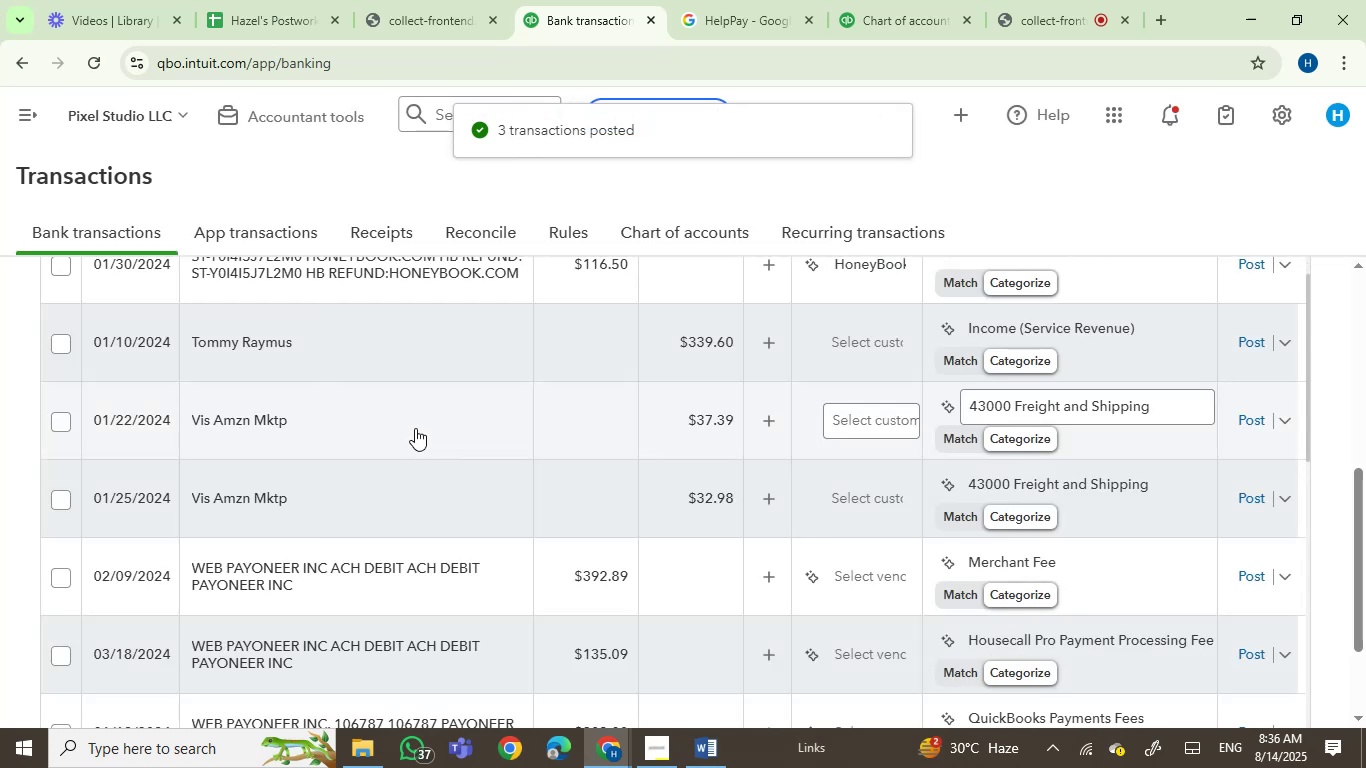 
wait(6.3)
 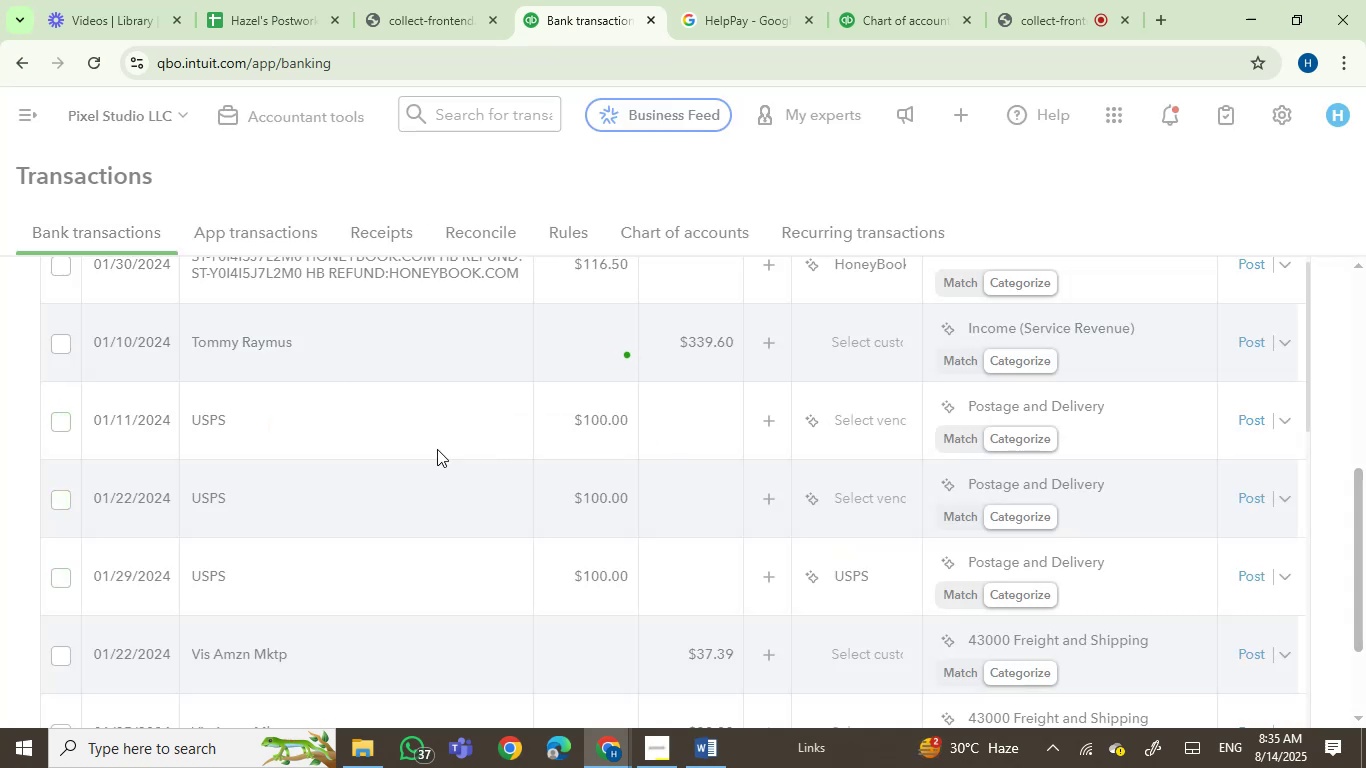 
mouse_move([226, 426])
 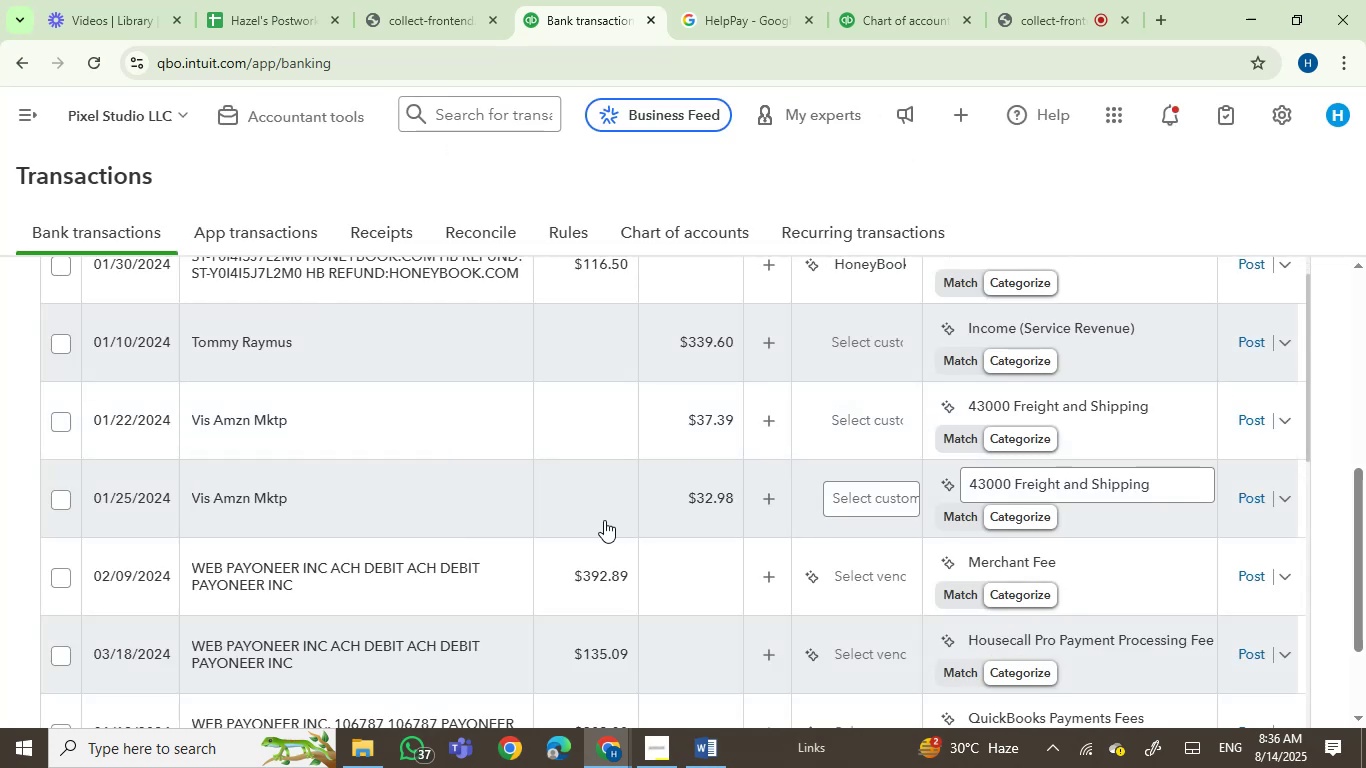 
scroll: coordinate [467, 545], scroll_direction: down, amount: 2.0
 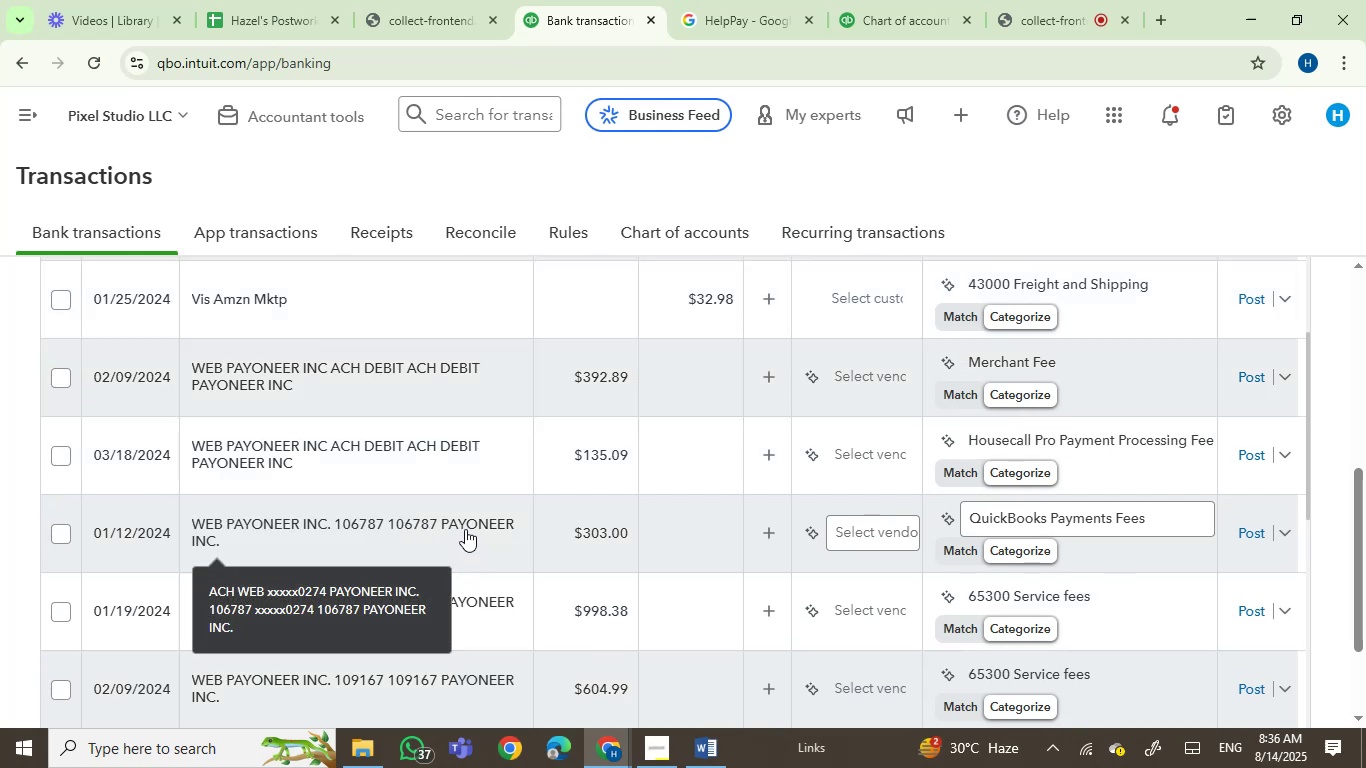 
wait(7.78)
 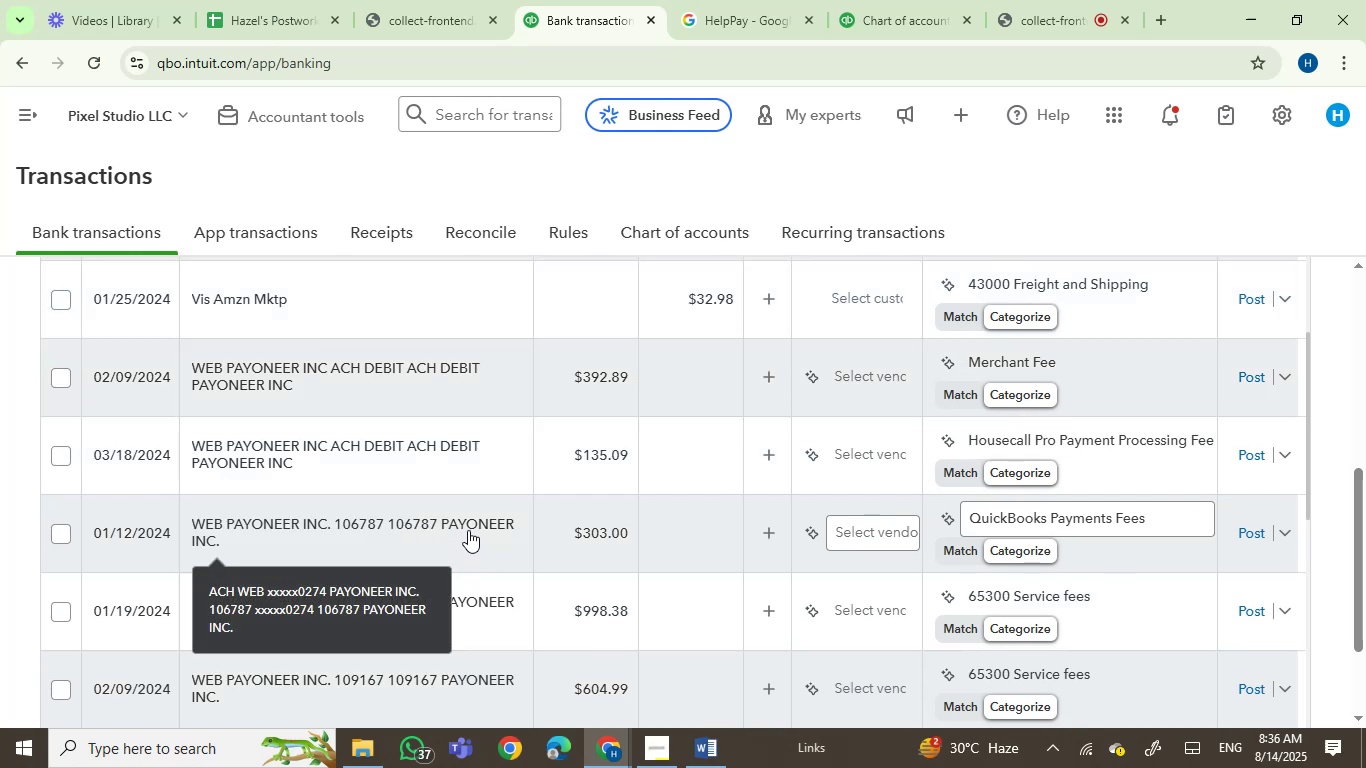 
mouse_move([407, 545])
 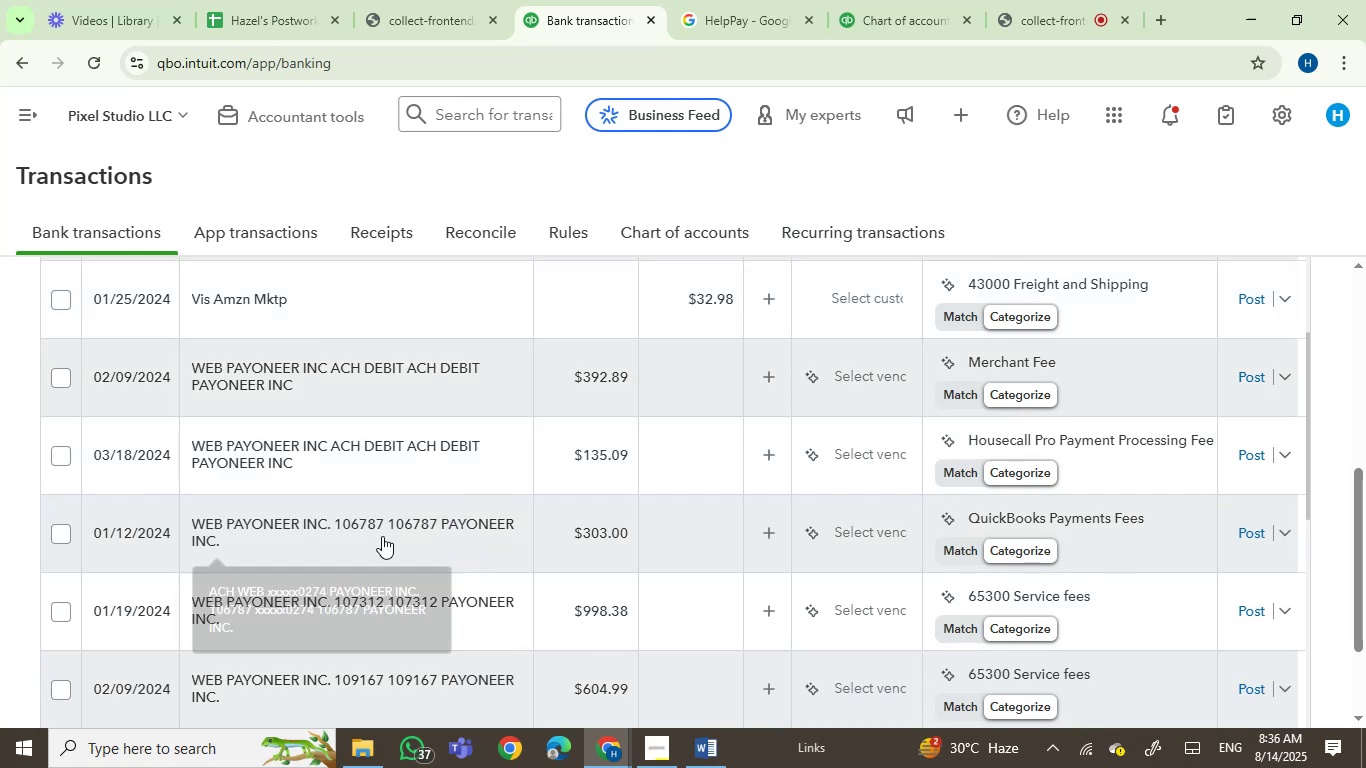 
mouse_move([369, 465])
 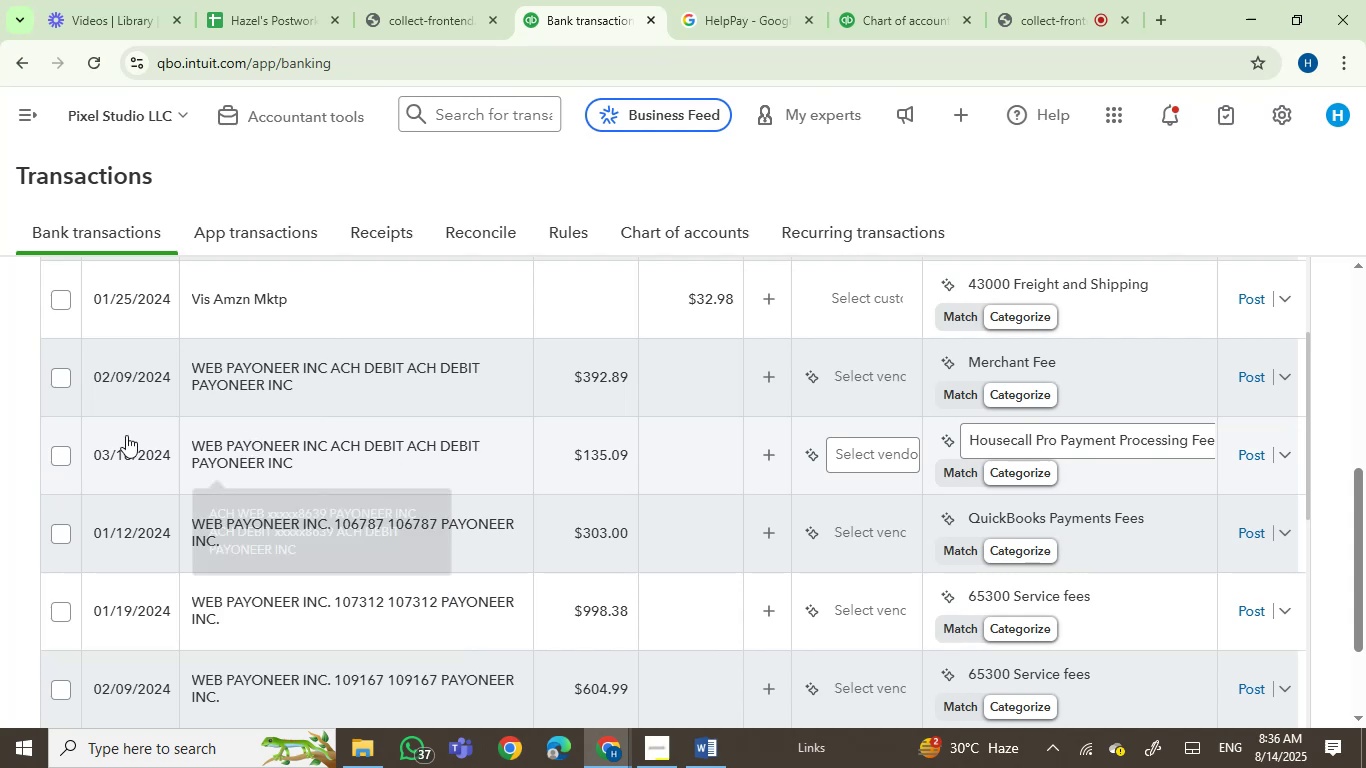 
left_click([59, 375])
 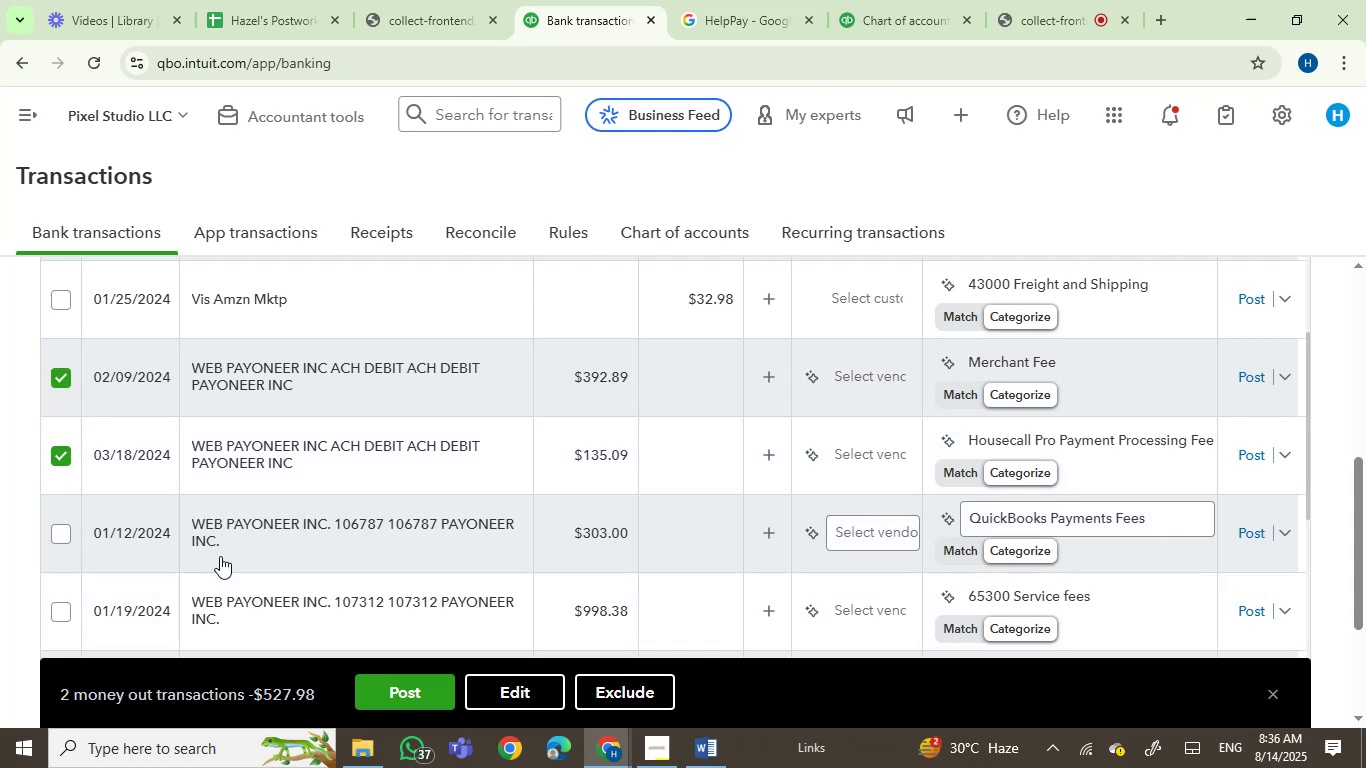 
left_click([319, 467])
 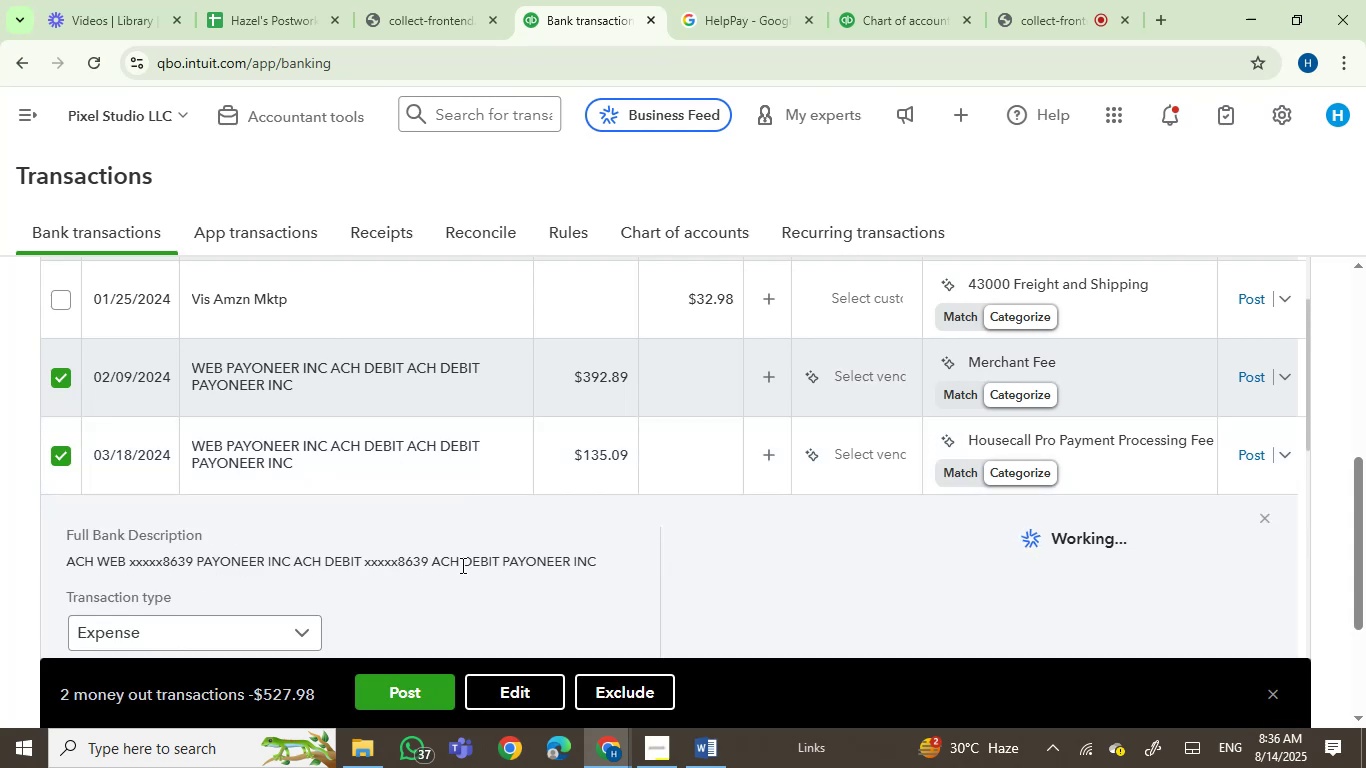 
double_click([529, 561])
 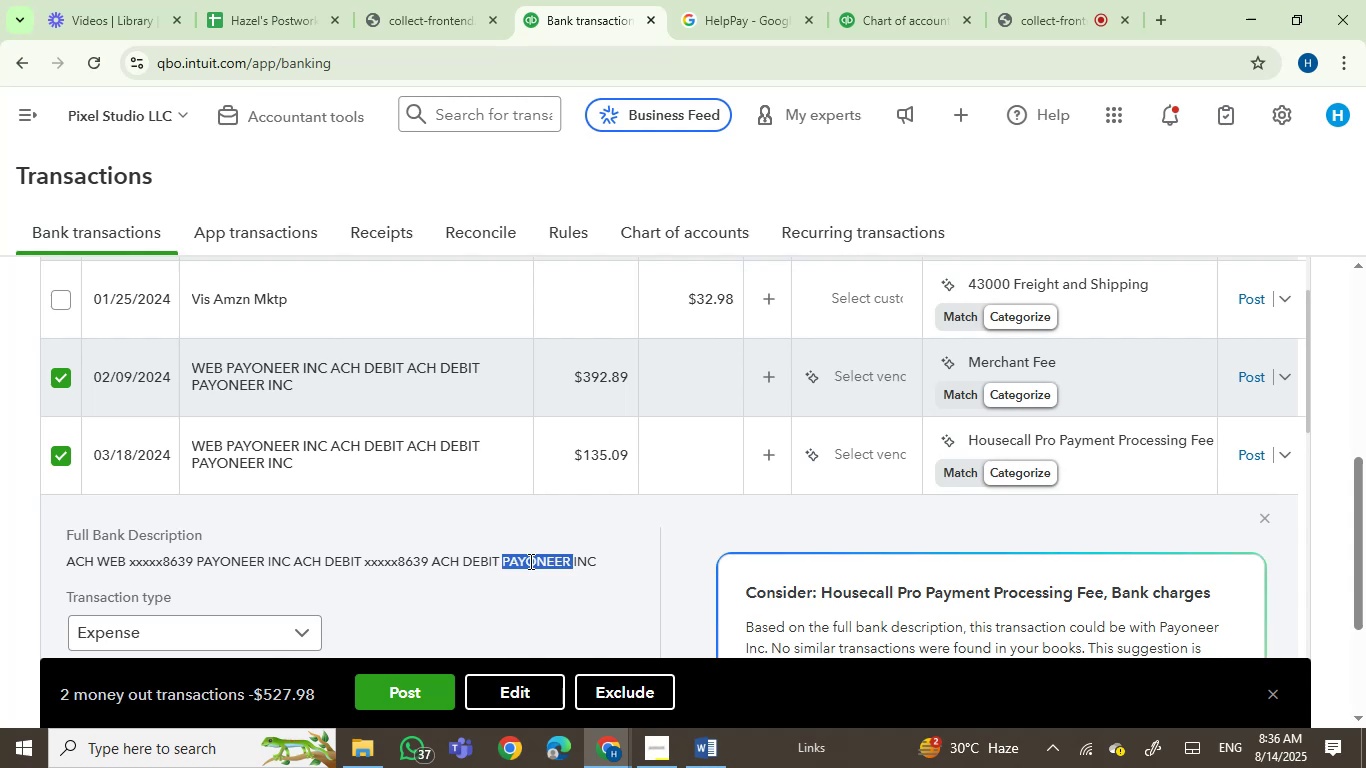 
left_click_drag(start_coordinate=[529, 561], to_coordinate=[574, 563])
 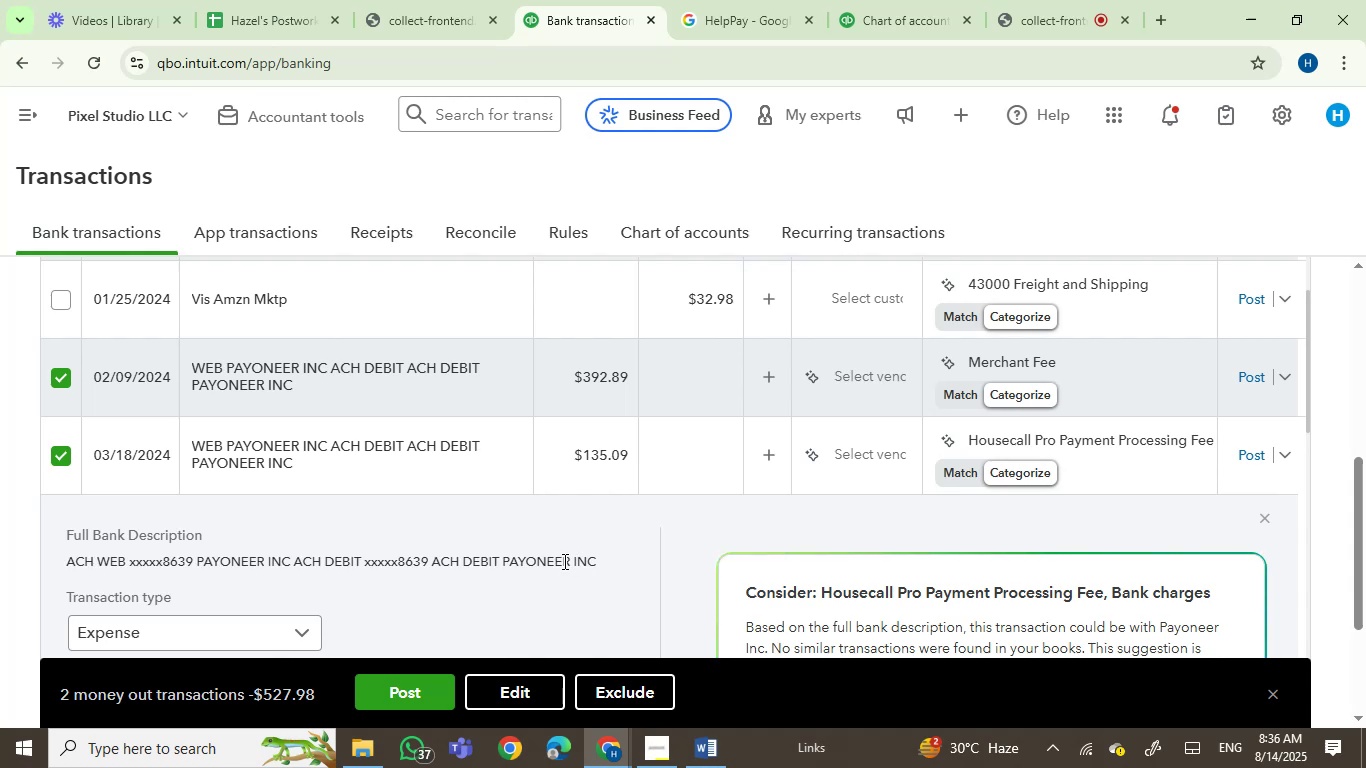 
double_click([554, 563])
 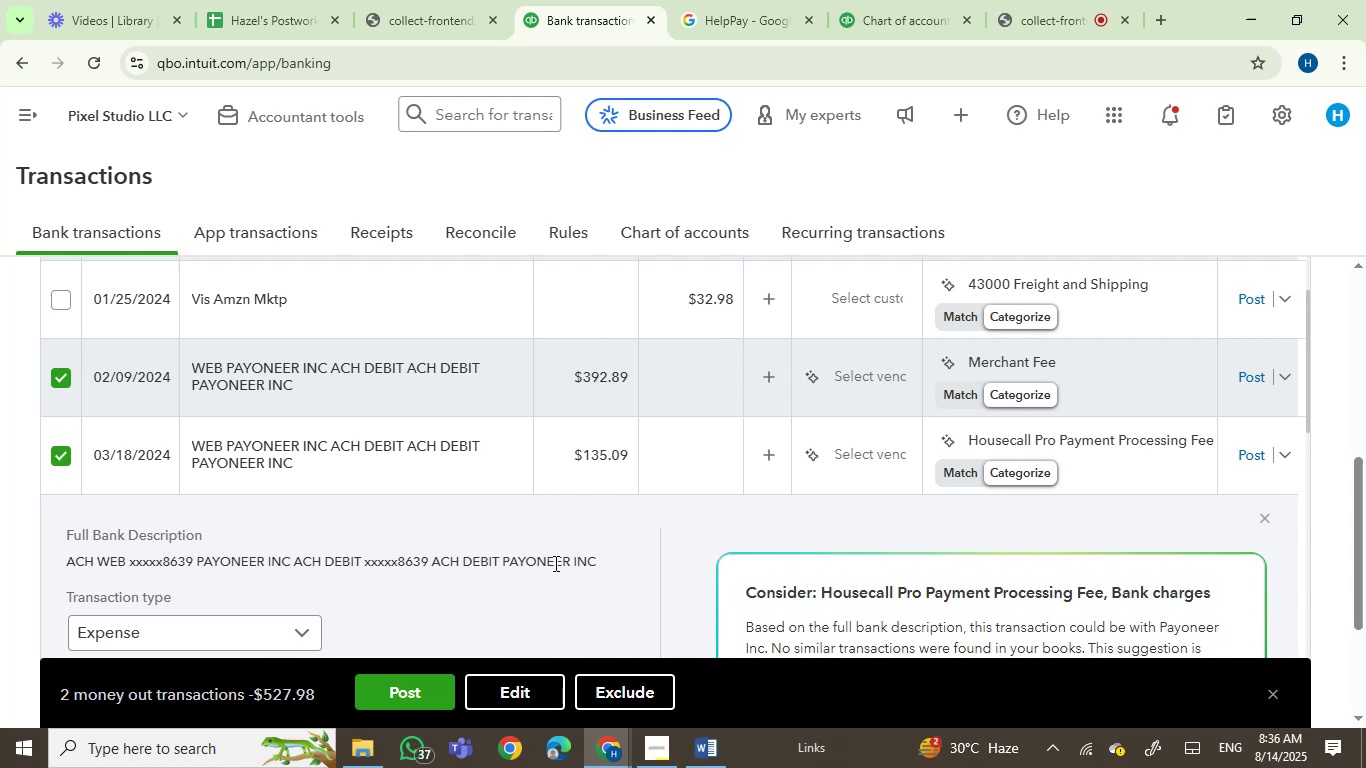 
left_click_drag(start_coordinate=[554, 563], to_coordinate=[580, 567])
 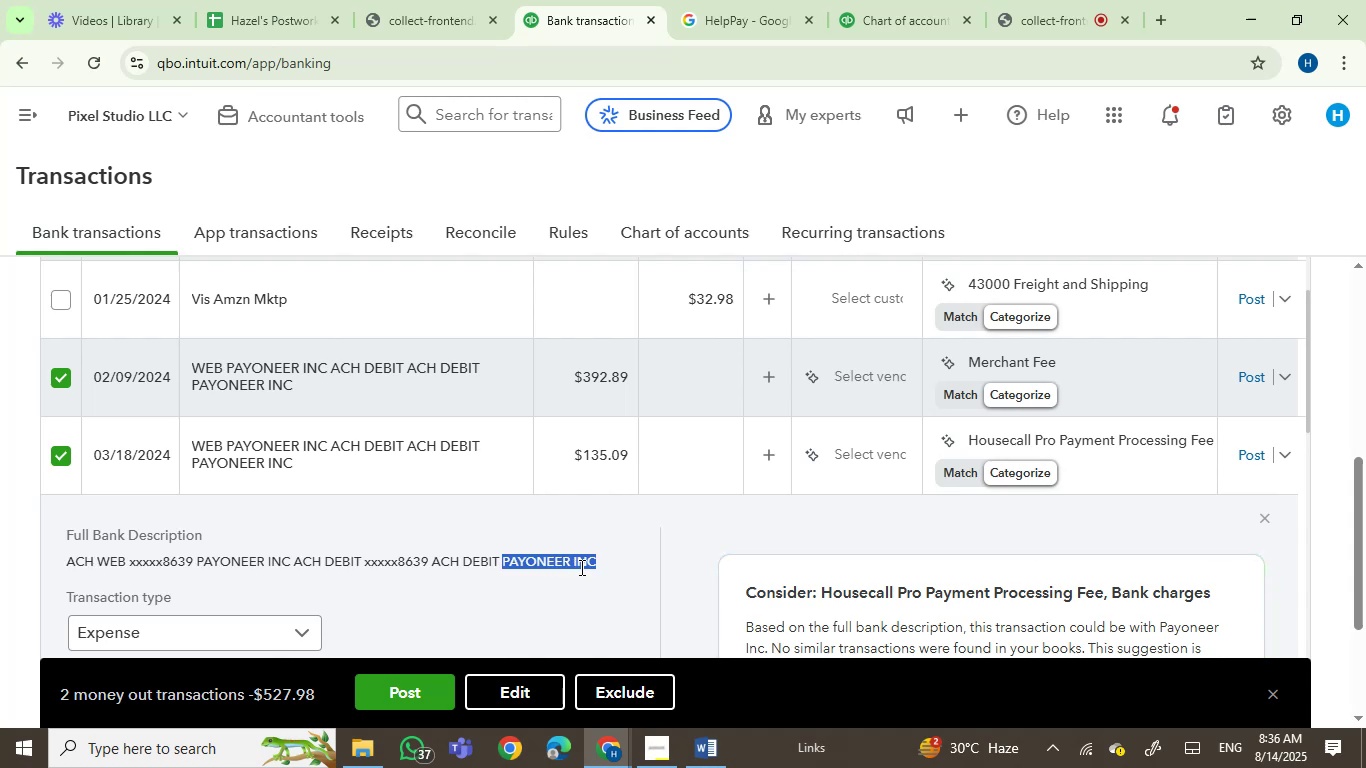 
key(Control+C)
 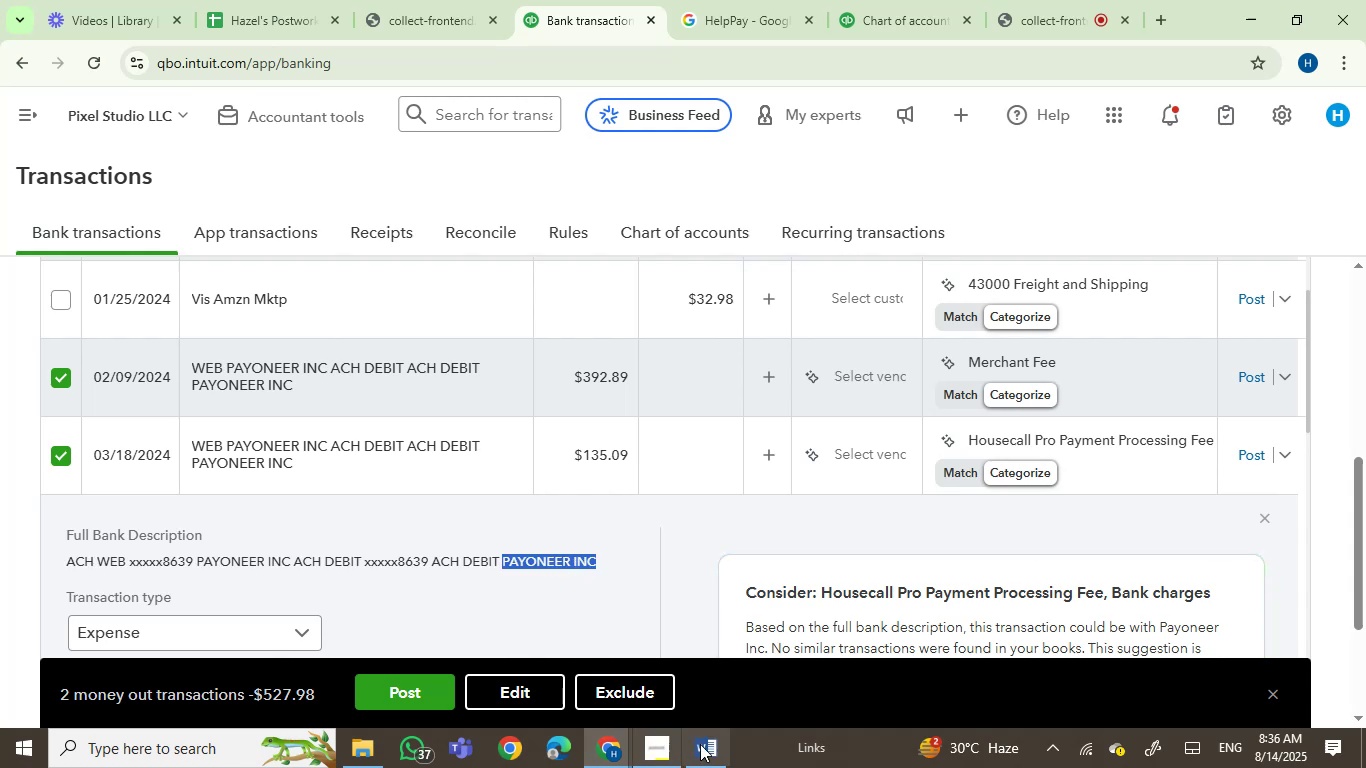 
left_click([706, 744])
 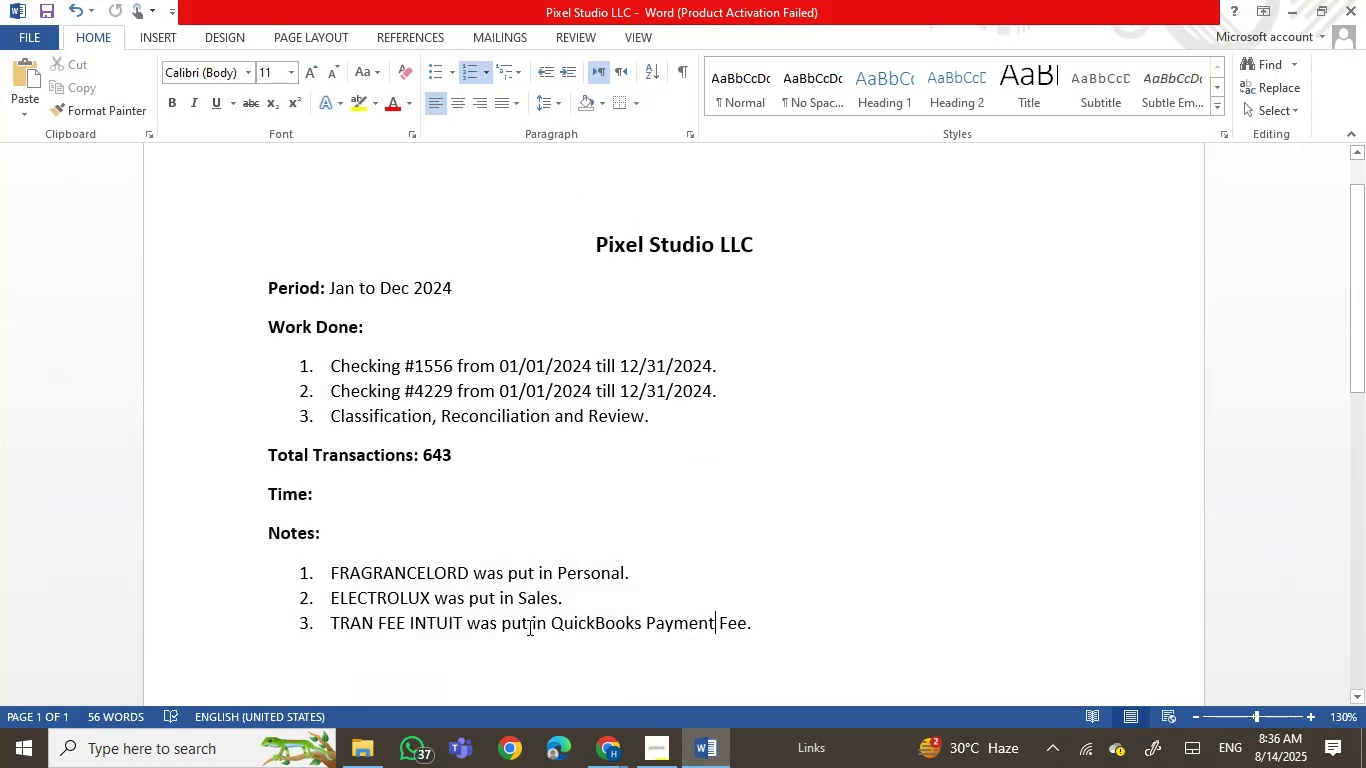 
scroll: coordinate [546, 621], scroll_direction: down, amount: 1.0
 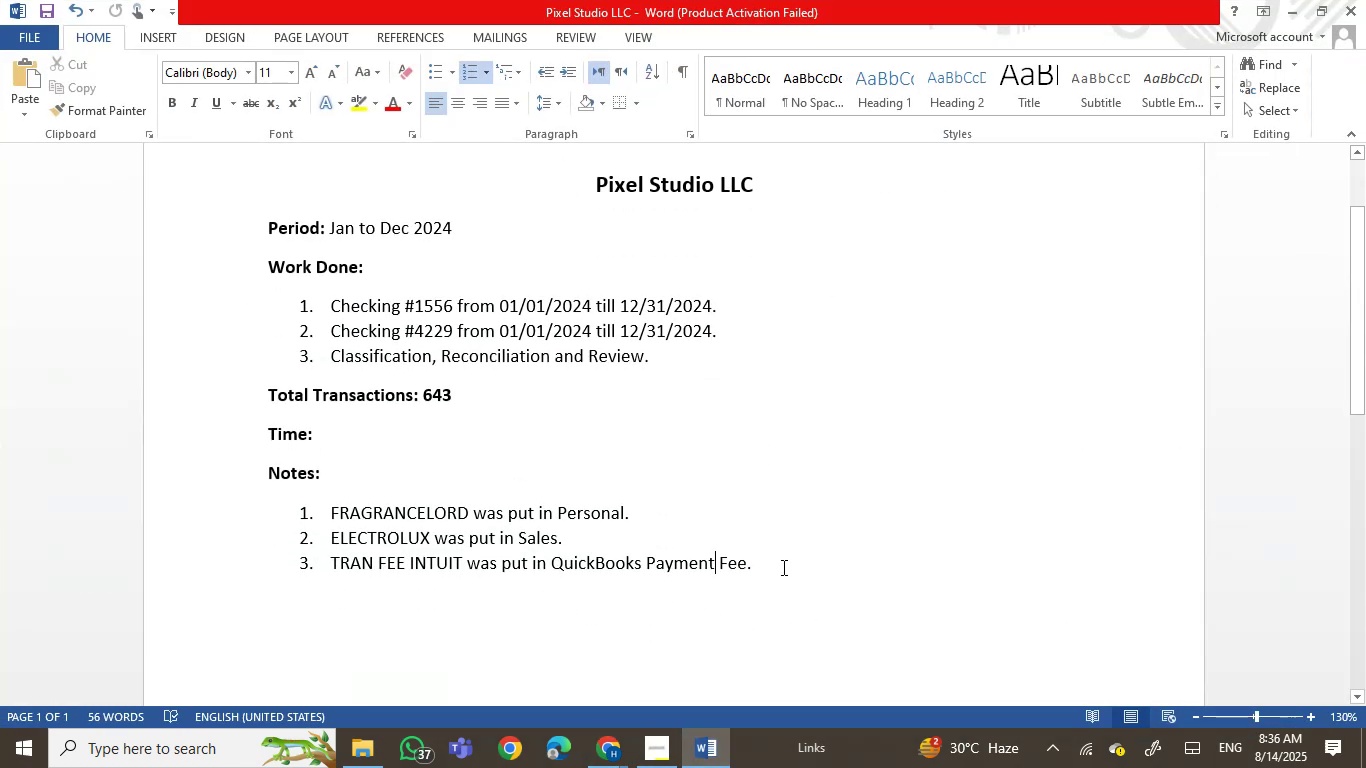 
left_click([783, 566])
 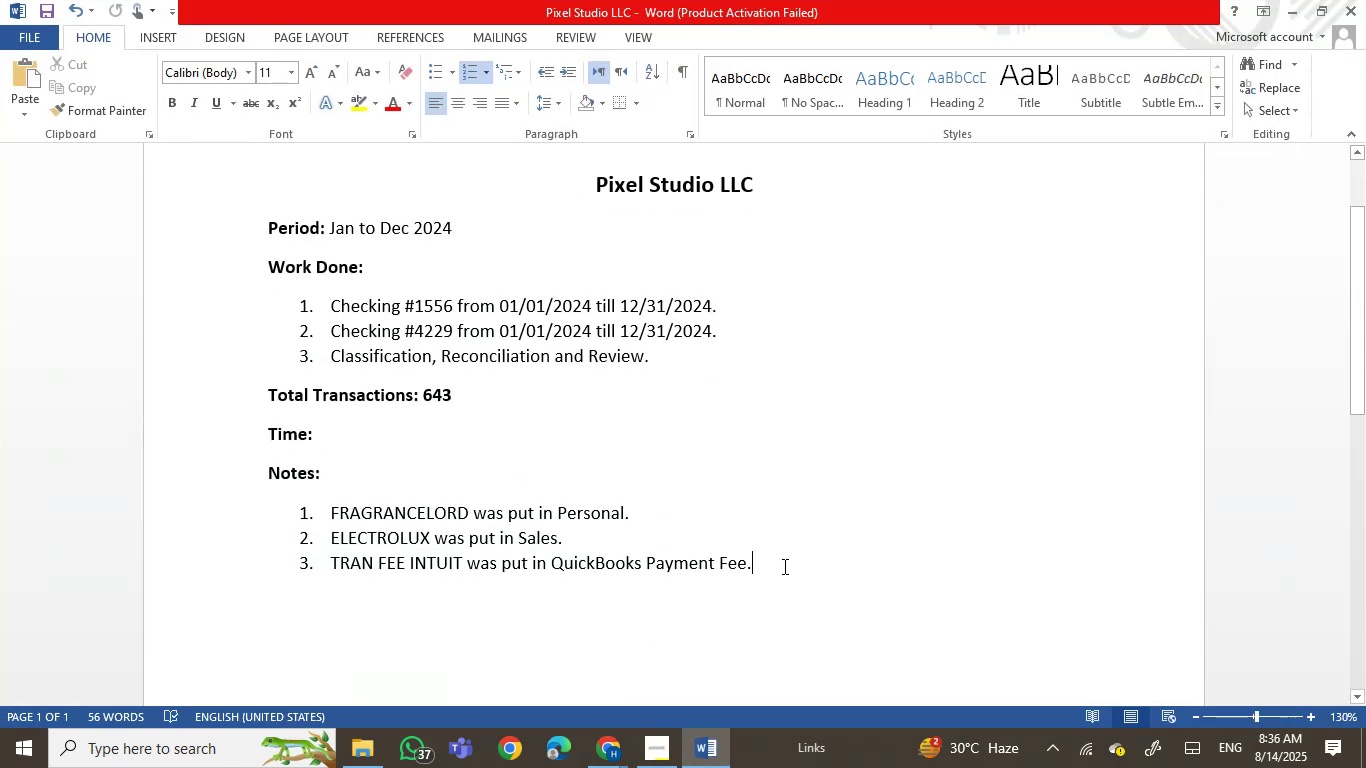 
key(Enter)
 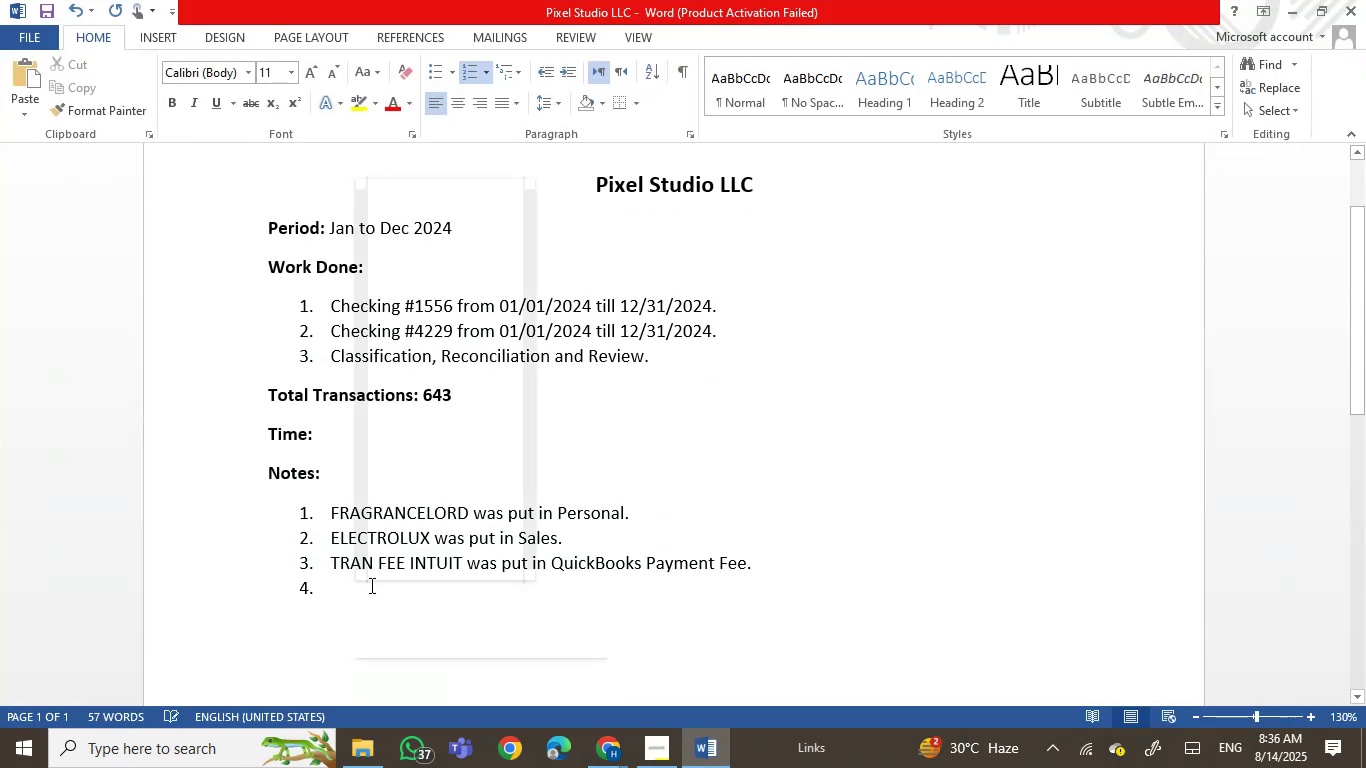 
left_click([463, 273])
 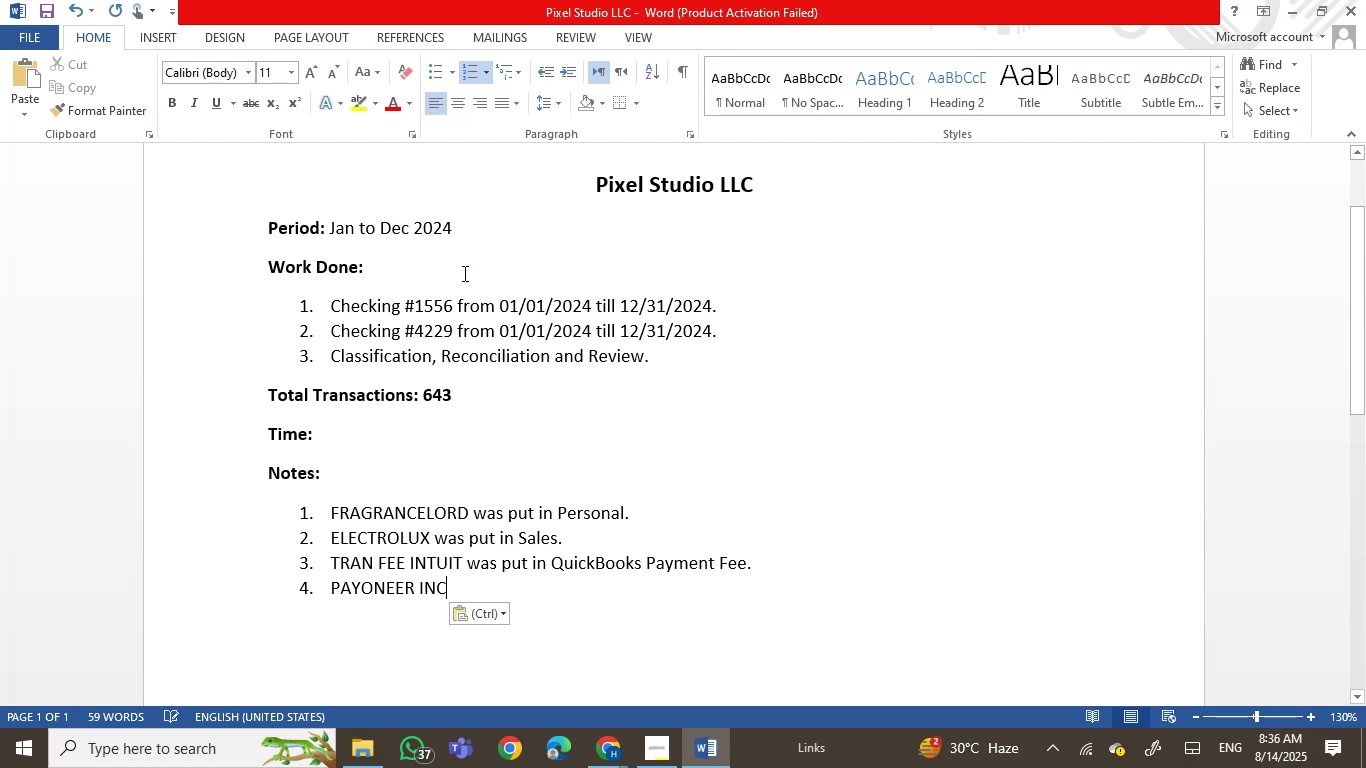 
type( and Upwork e)
key(Backspace)
type(were put in Legal and Professional.)
 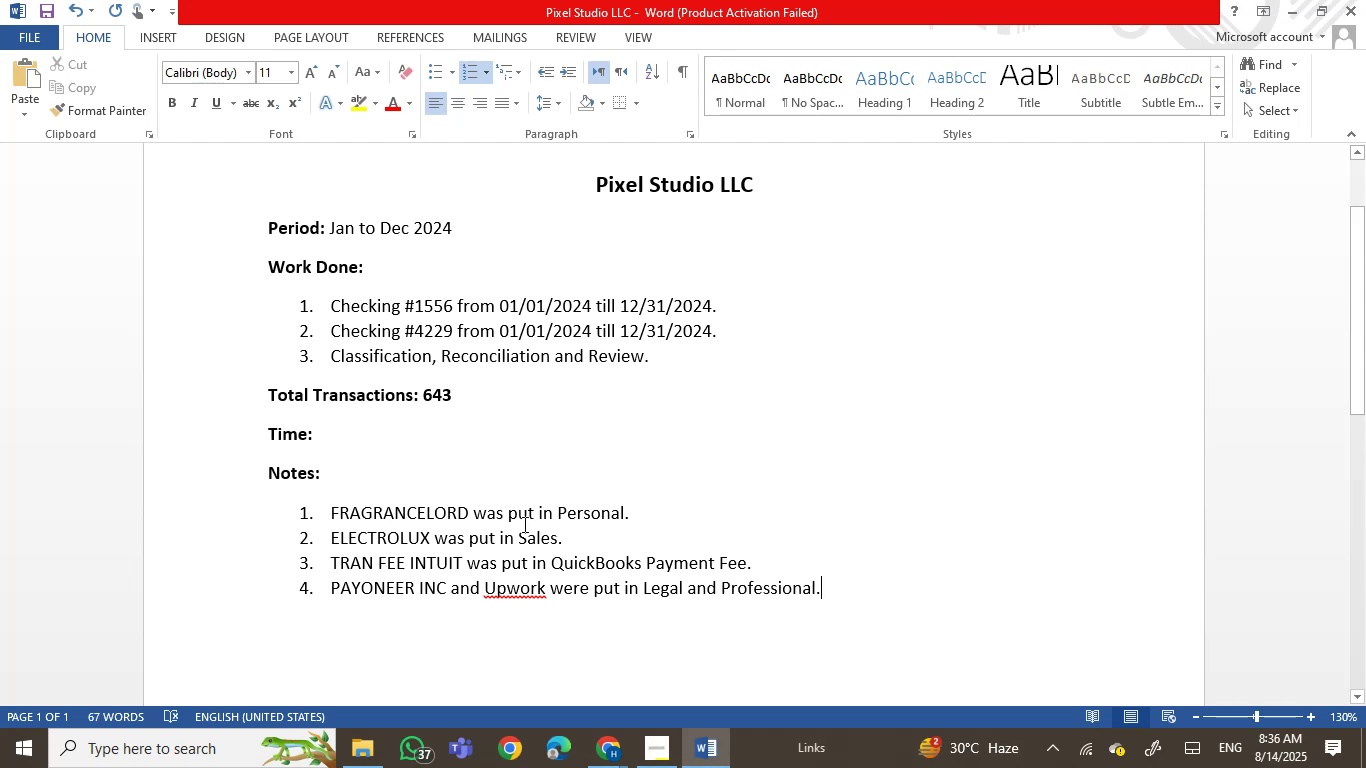 
left_click([711, 767])
 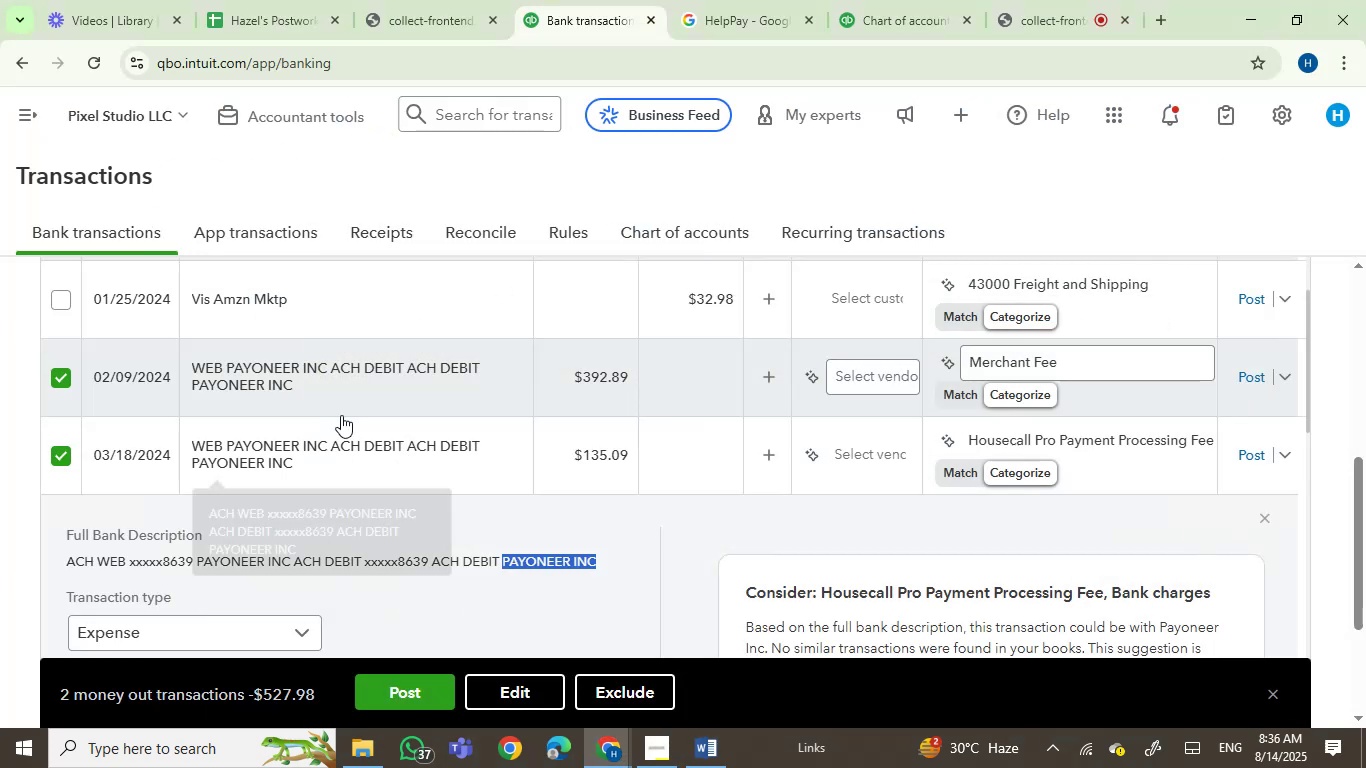 
left_click([337, 466])
 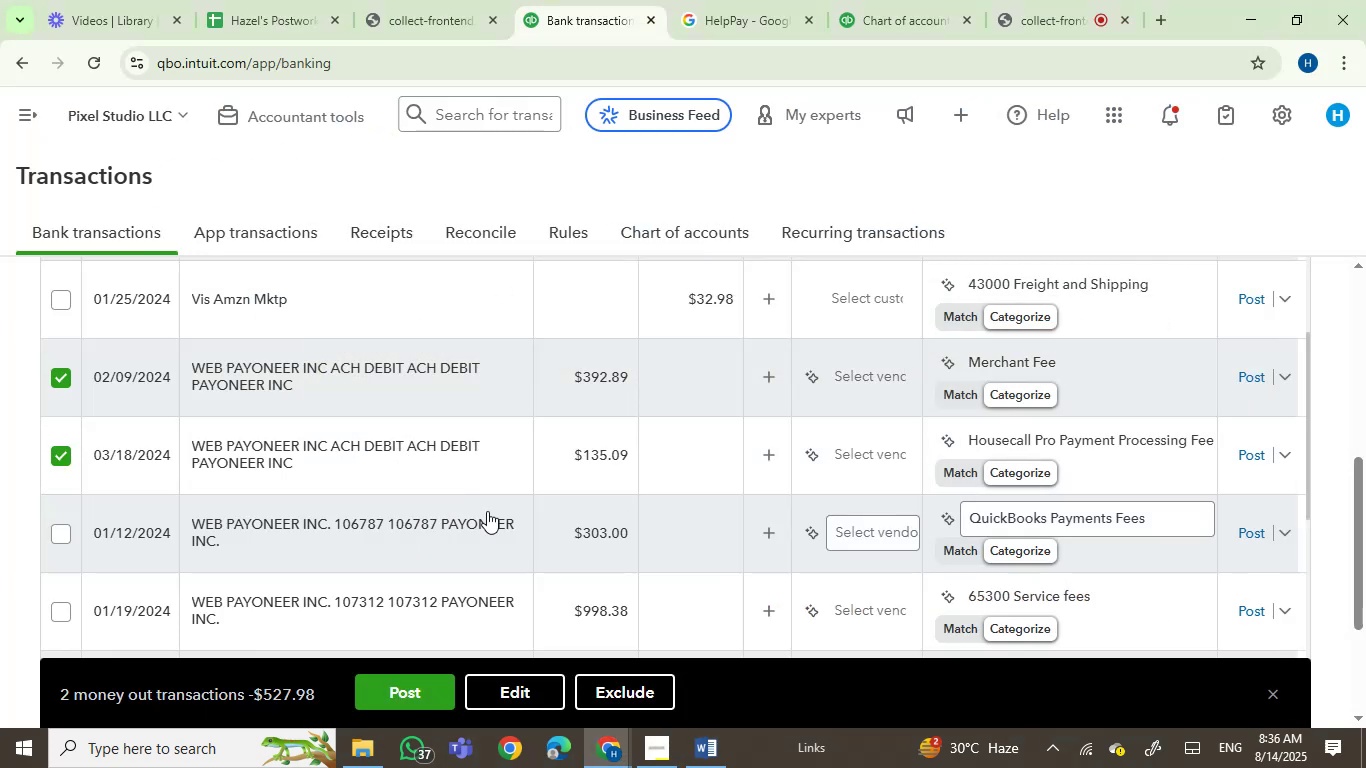 
scroll: coordinate [656, 555], scroll_direction: down, amount: 1.0
 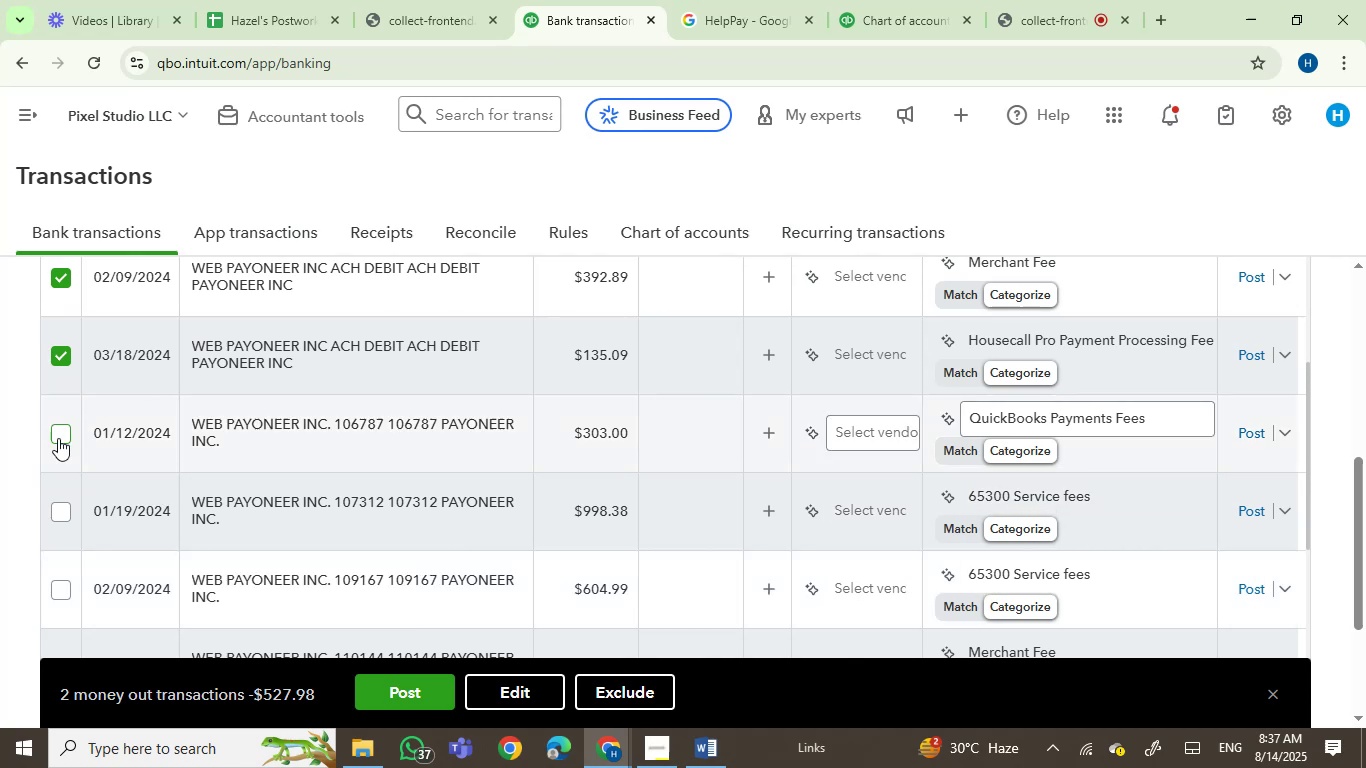 
left_click([63, 438])
 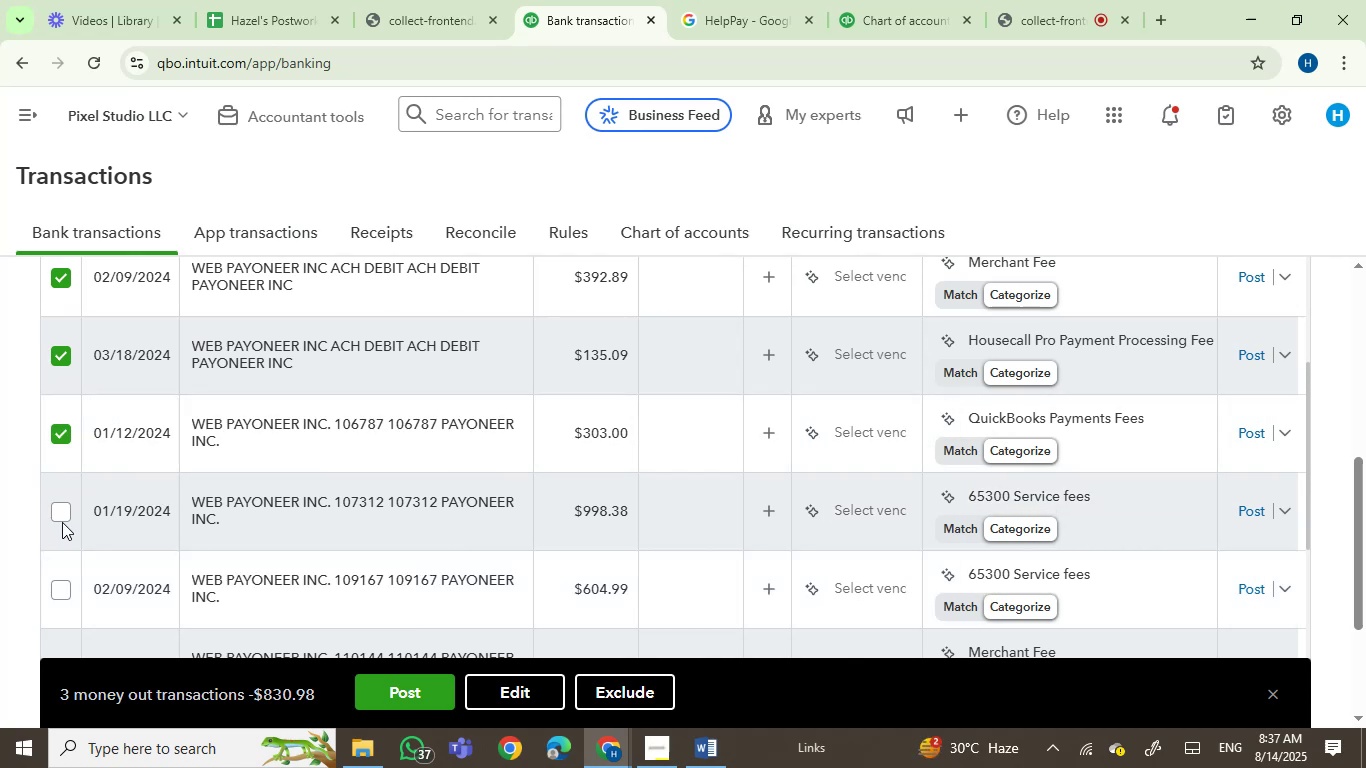 
left_click([62, 518])
 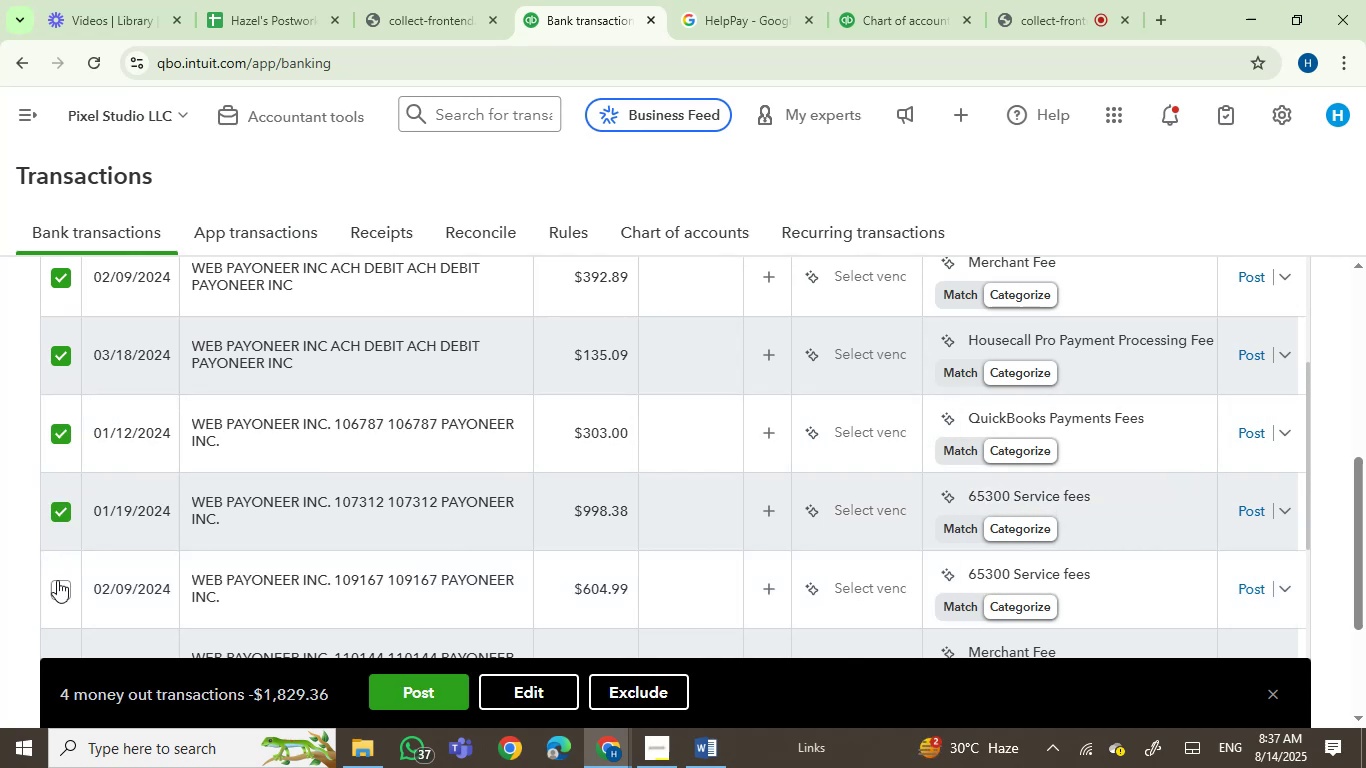 
left_click([57, 583])
 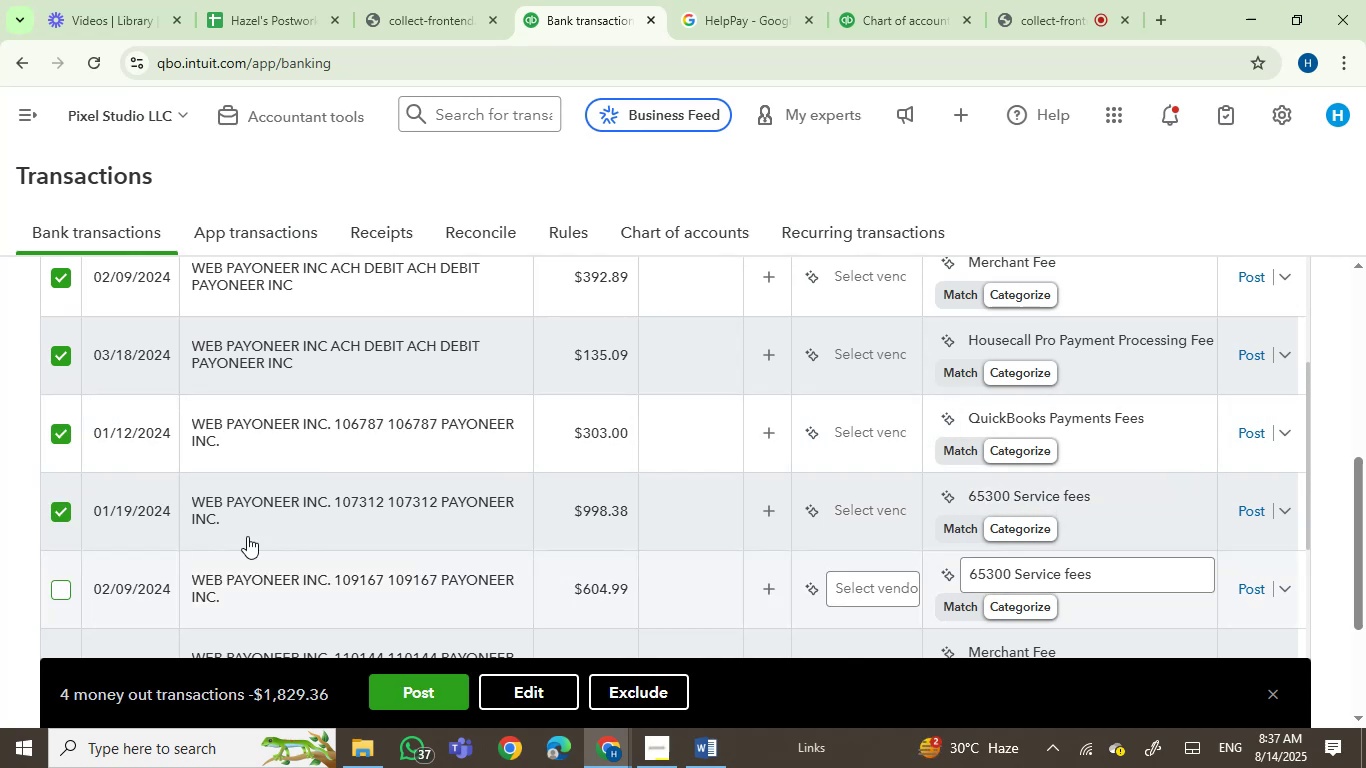 
scroll: coordinate [424, 510], scroll_direction: down, amount: 2.0
 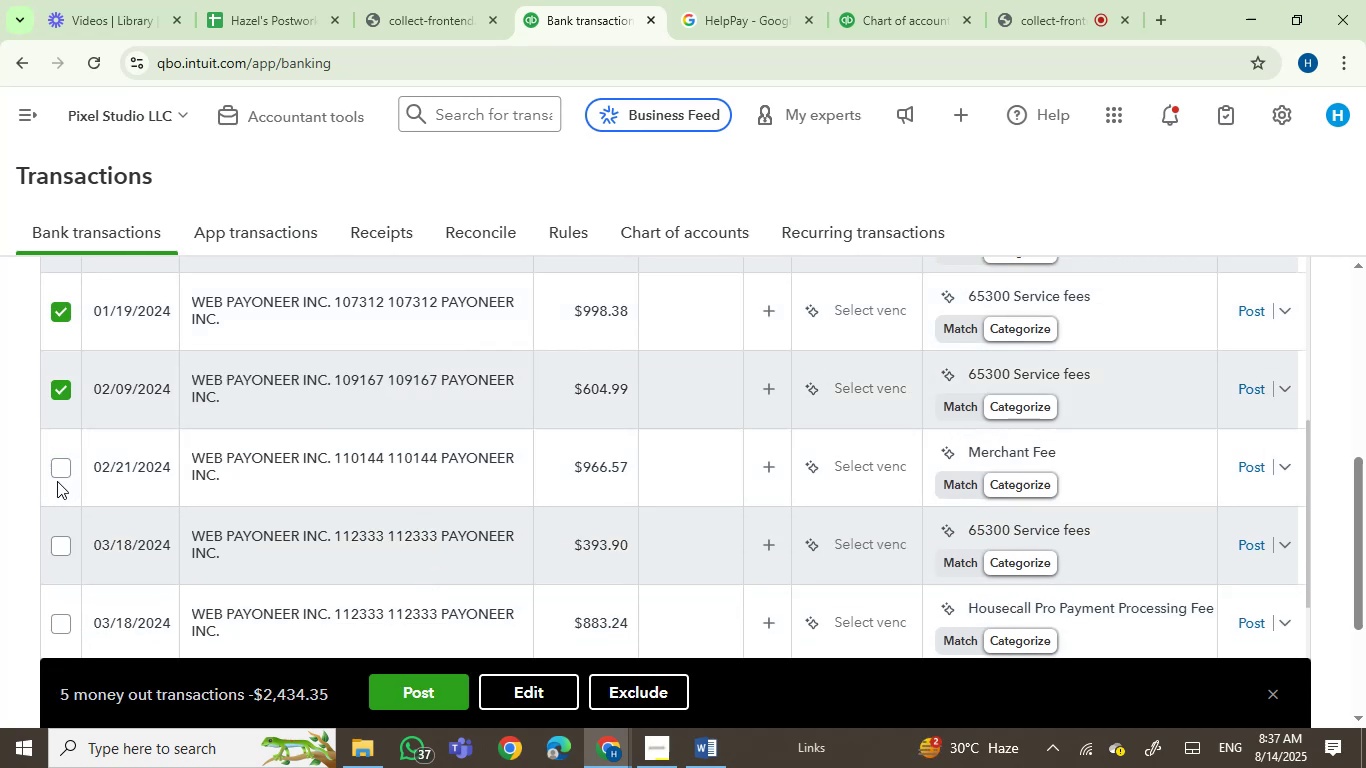 
left_click([60, 470])
 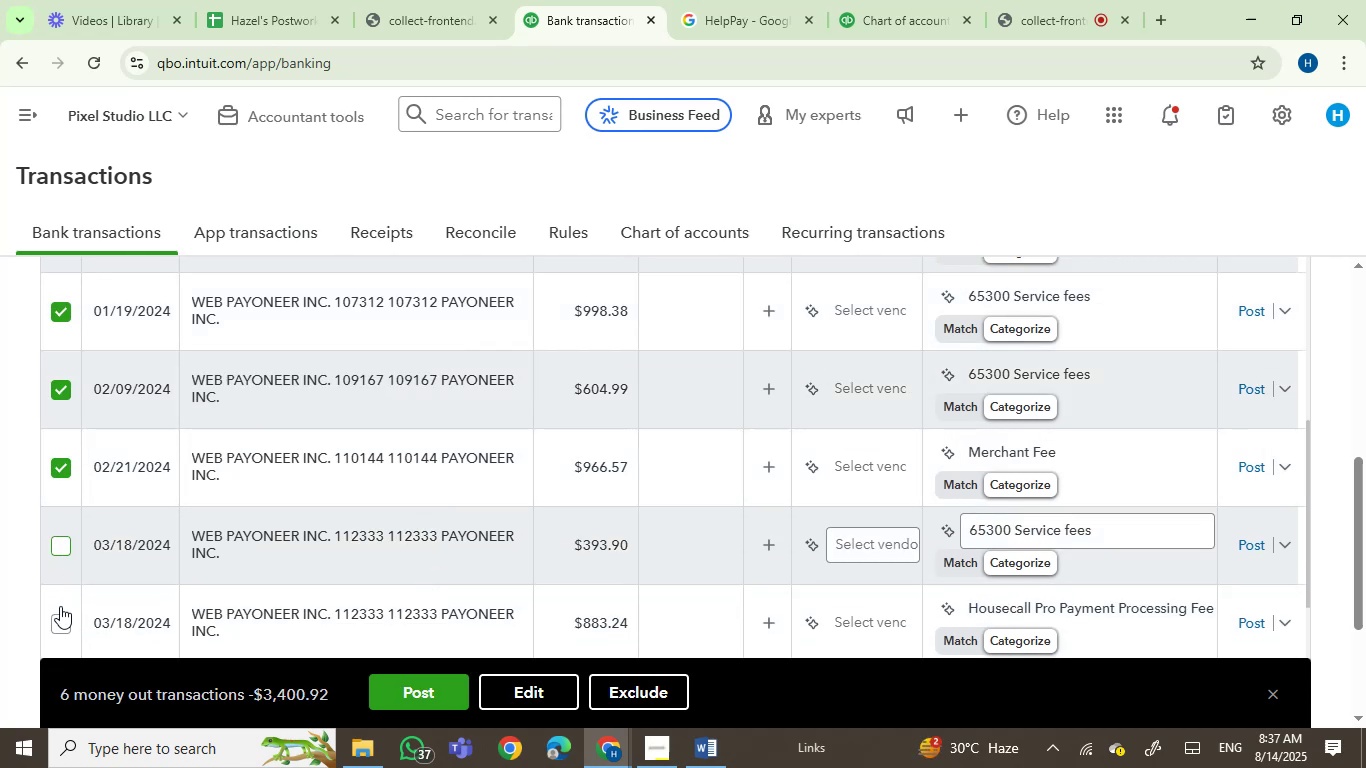 
left_click([59, 632])
 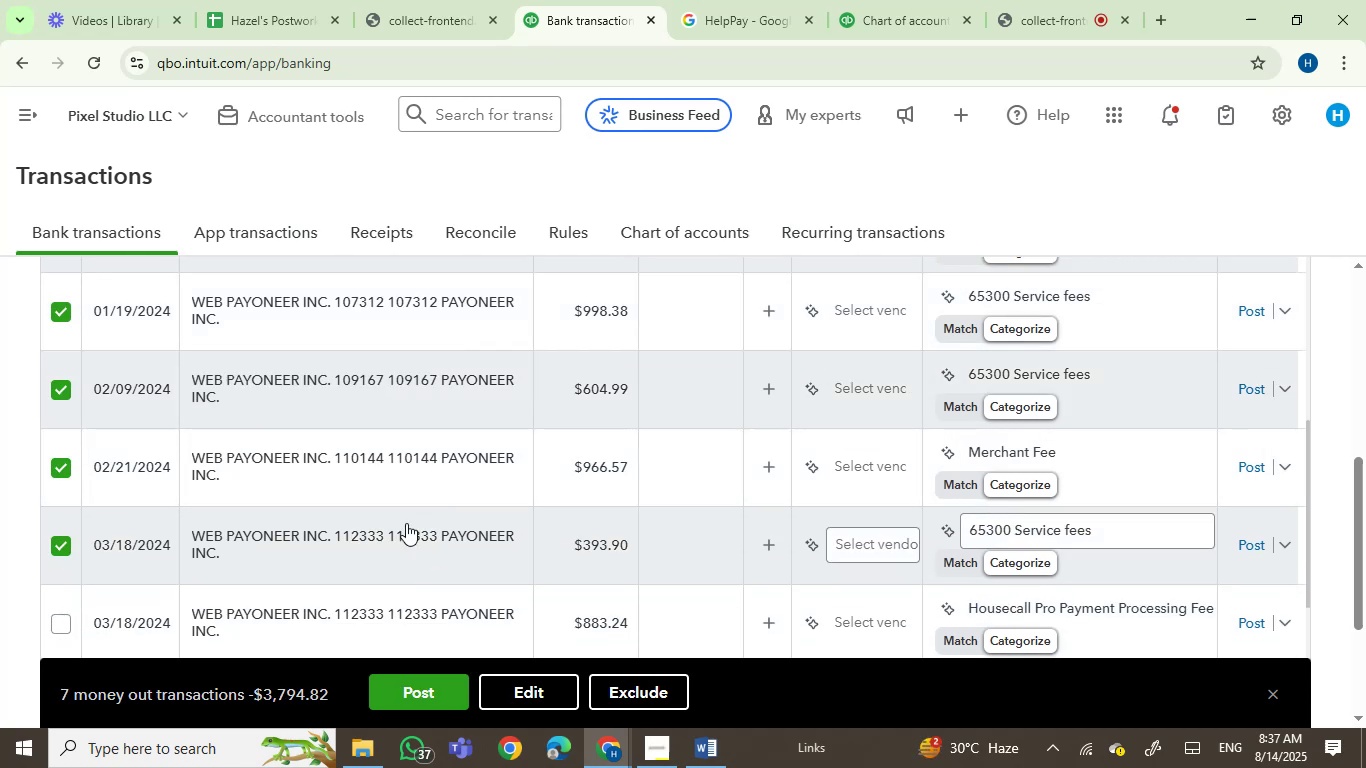 
scroll: coordinate [422, 518], scroll_direction: down, amount: 3.0
 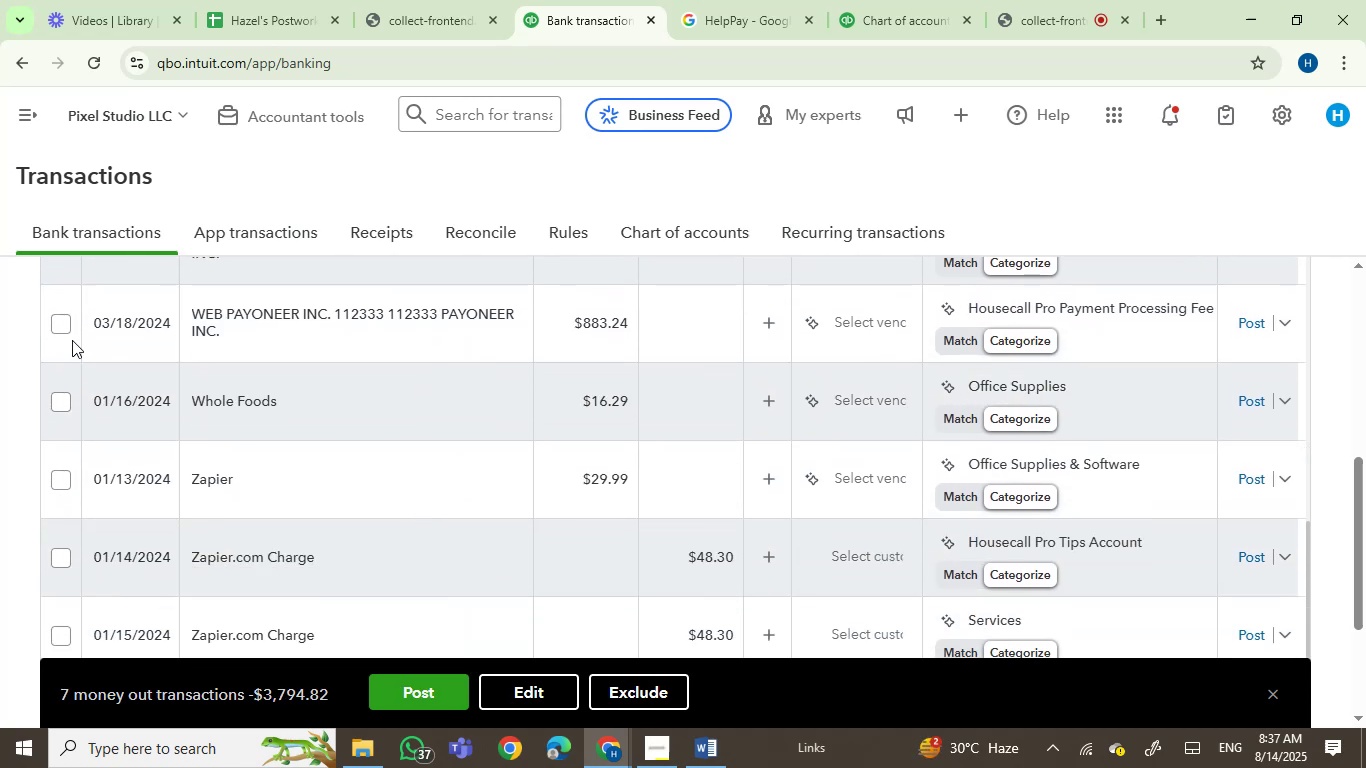 
left_click([59, 322])
 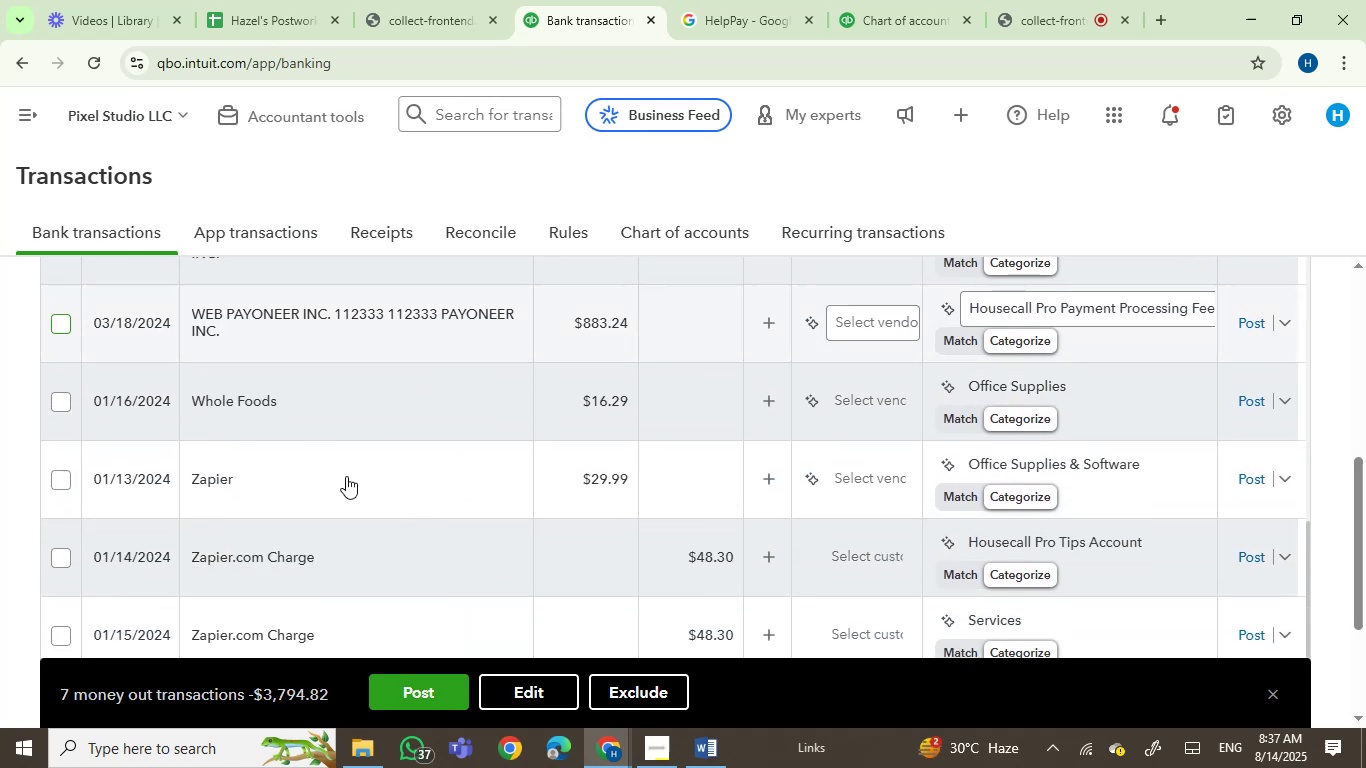 
scroll: coordinate [649, 548], scroll_direction: up, amount: 9.0
 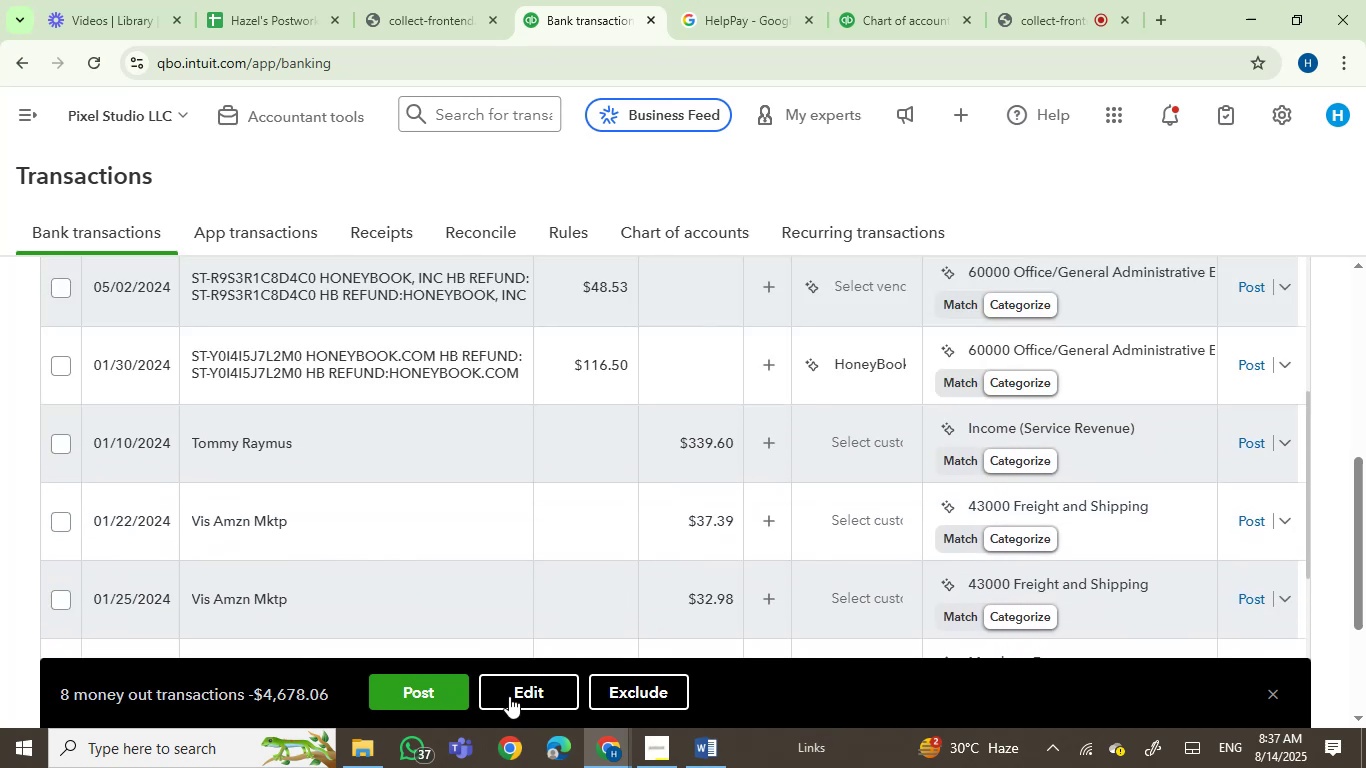 
left_click([508, 696])
 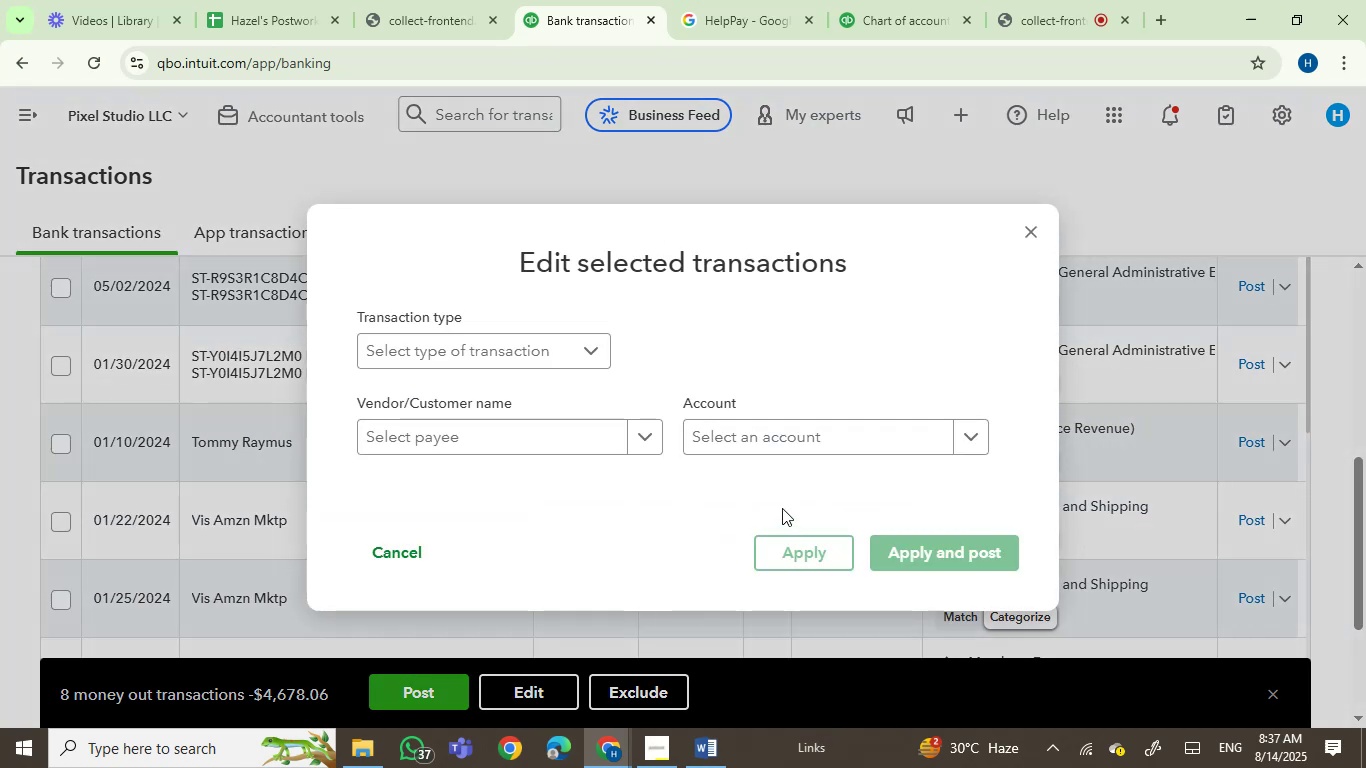 
left_click([558, 437])
 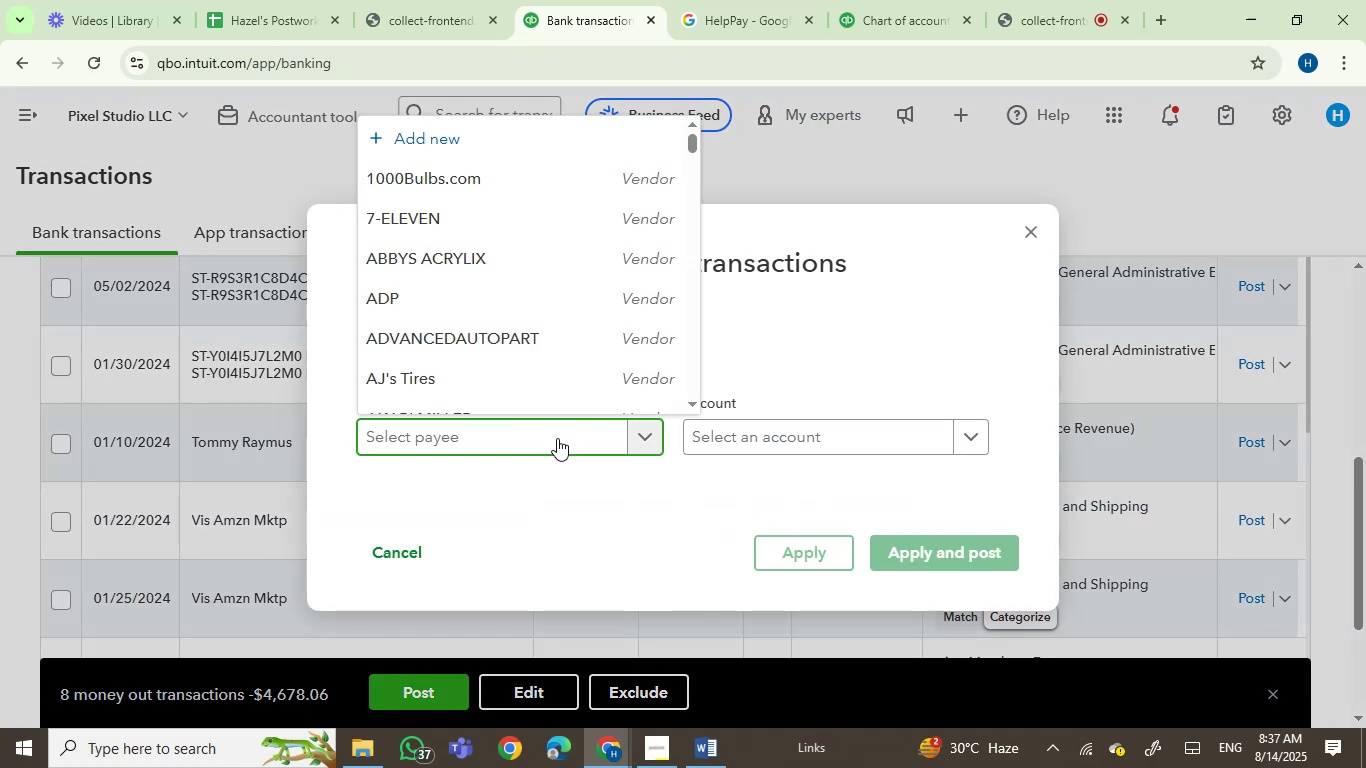 
type(payoneet)
key(Backspace)
type(r)
 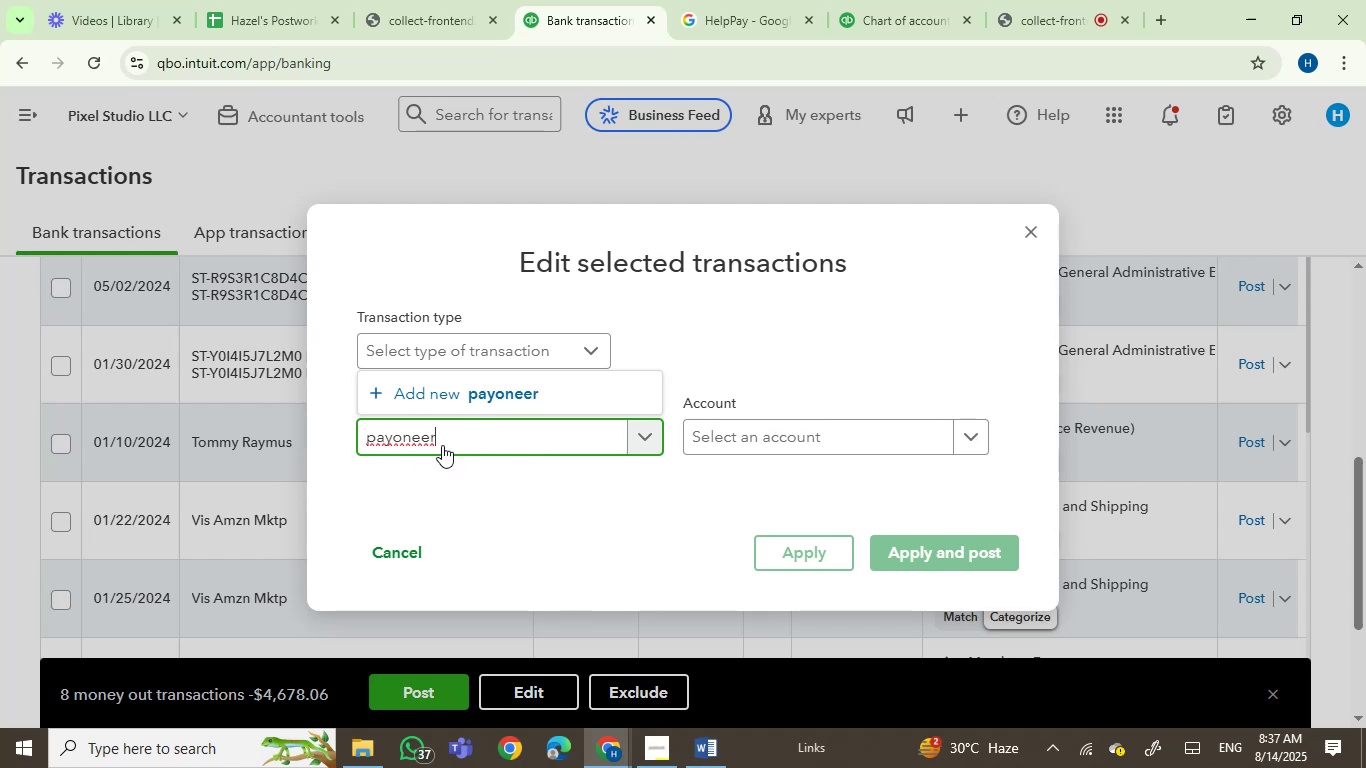 
left_click_drag(start_coordinate=[468, 437], to_coordinate=[348, 436])
 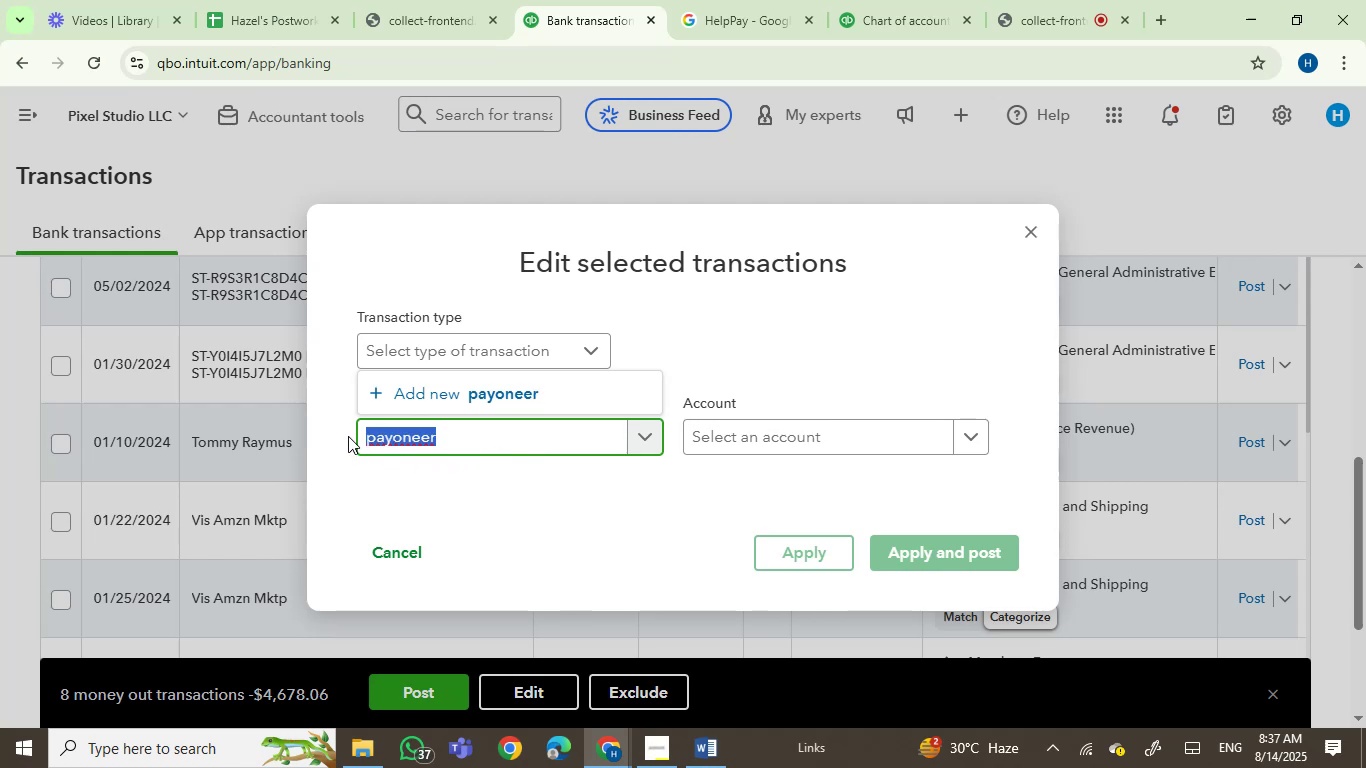 
key(Control+C)
 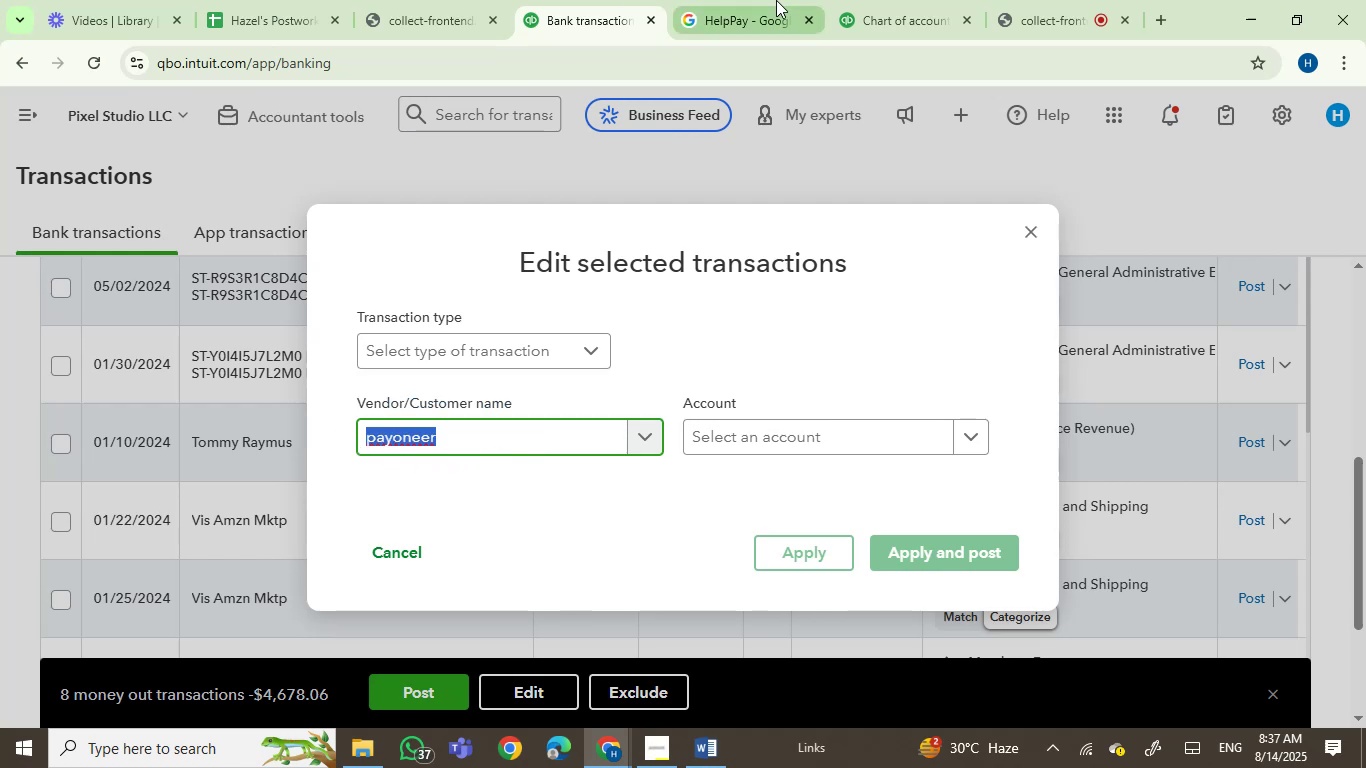 
left_click_drag(start_coordinate=[741, 13], to_coordinate=[739, 25])
 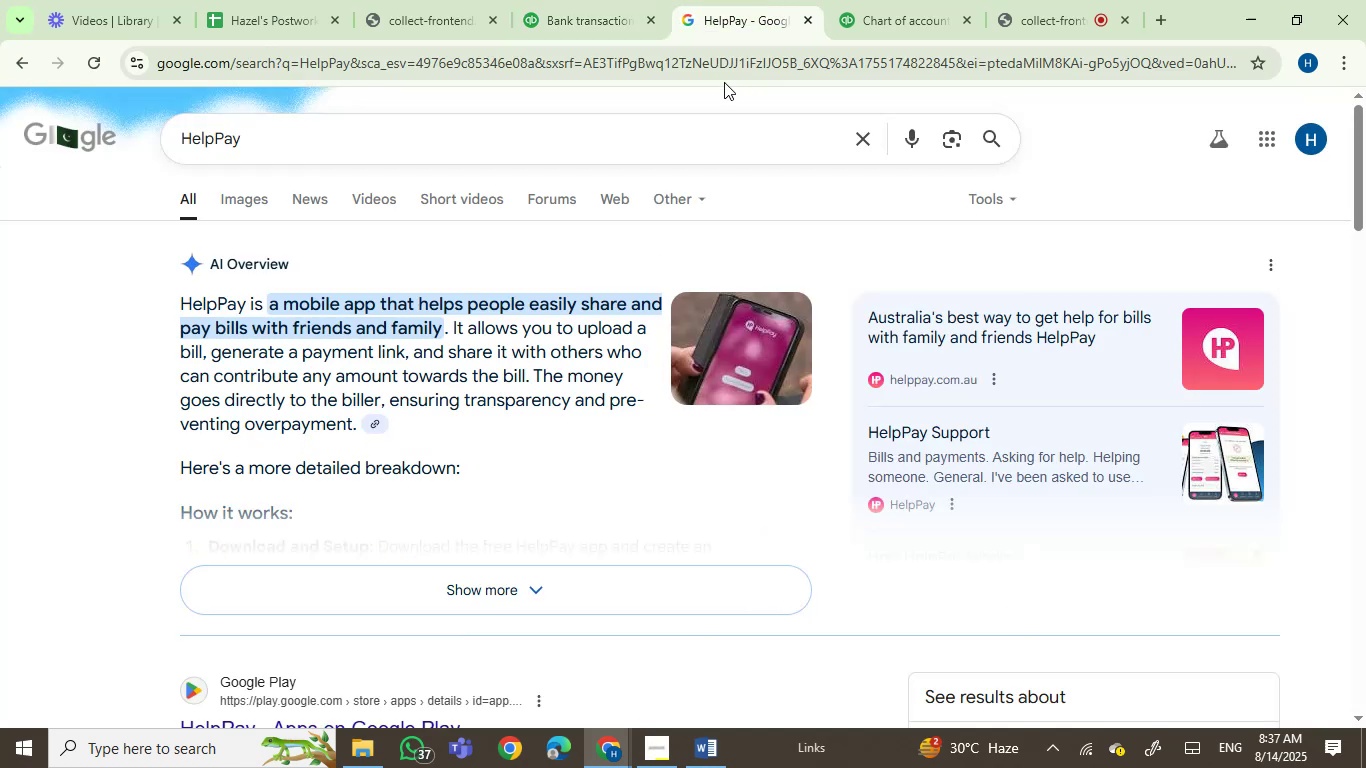 
double_click([724, 82])
 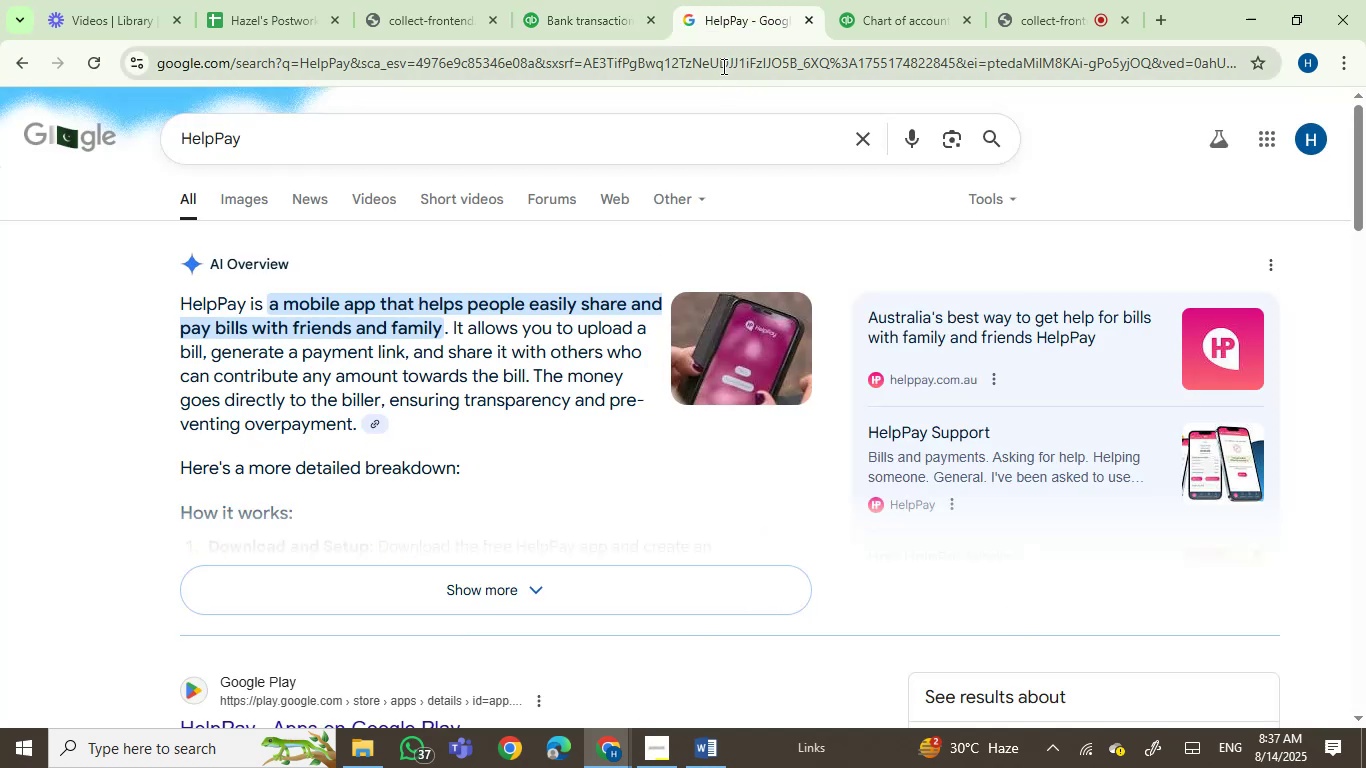 
key(Control+V)
 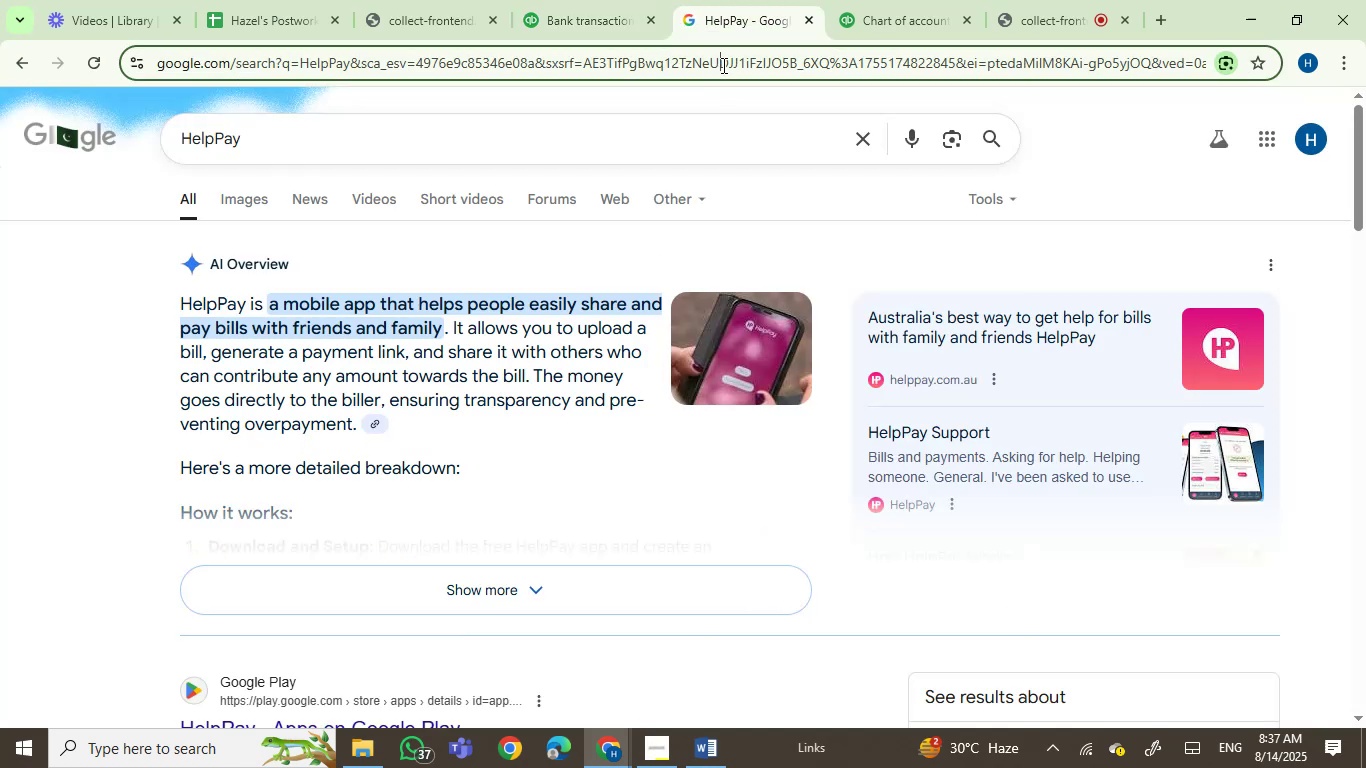 
triple_click([722, 65])
 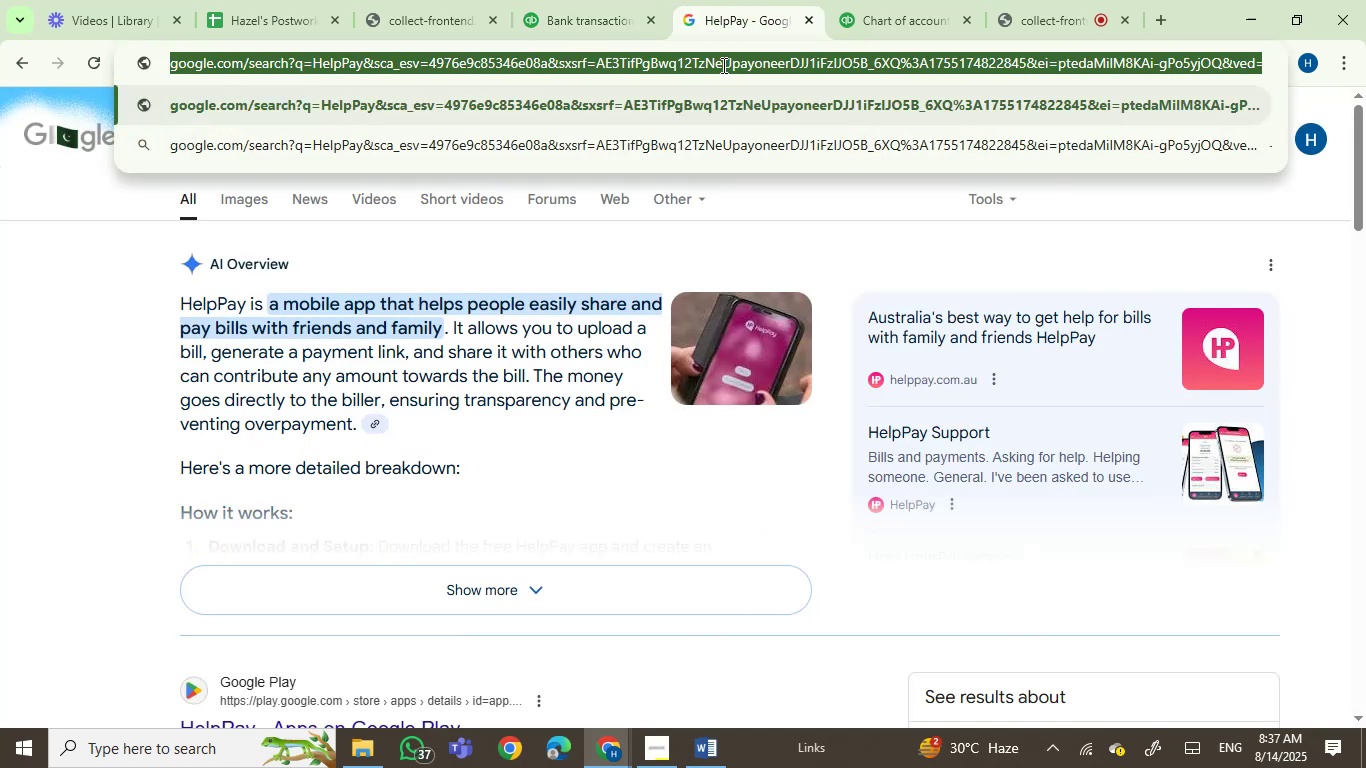 
key(Enter)
 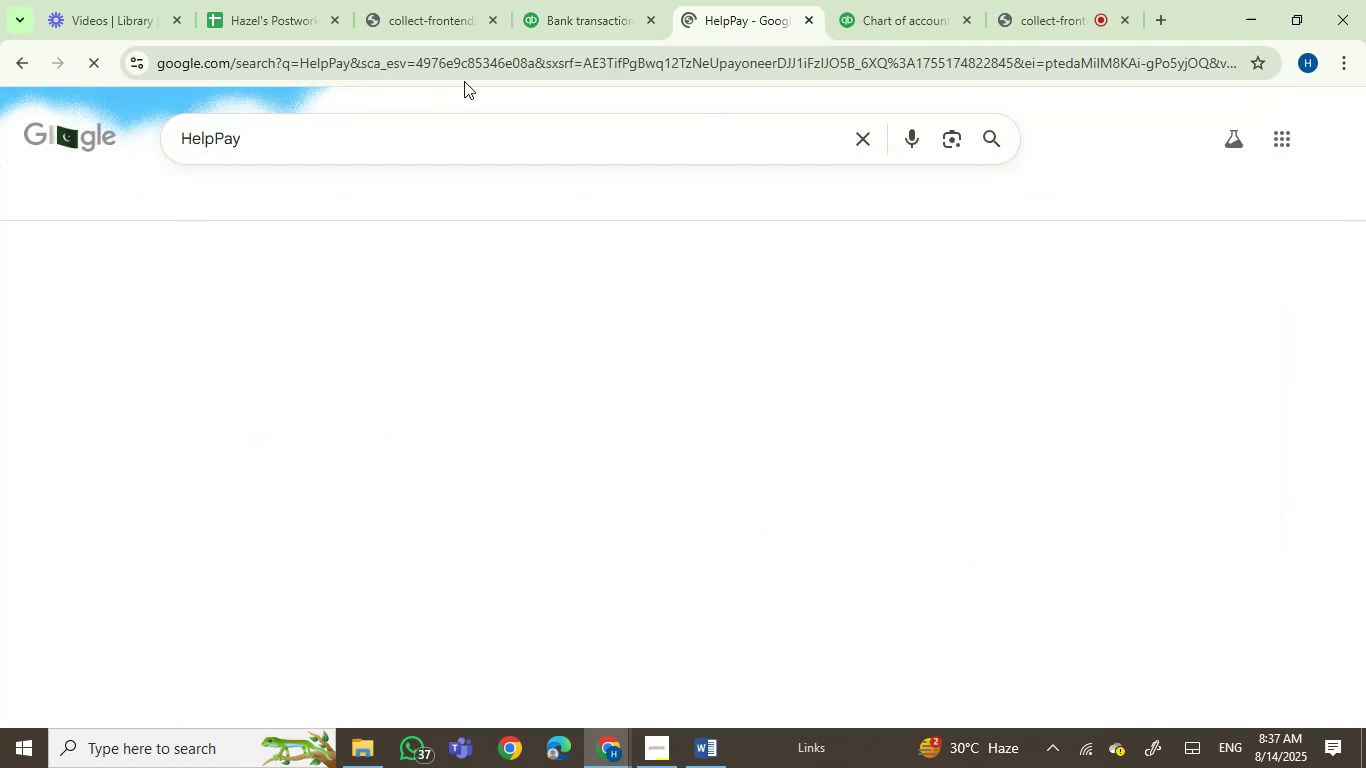 
left_click_drag(start_coordinate=[373, 145], to_coordinate=[0, 143])
 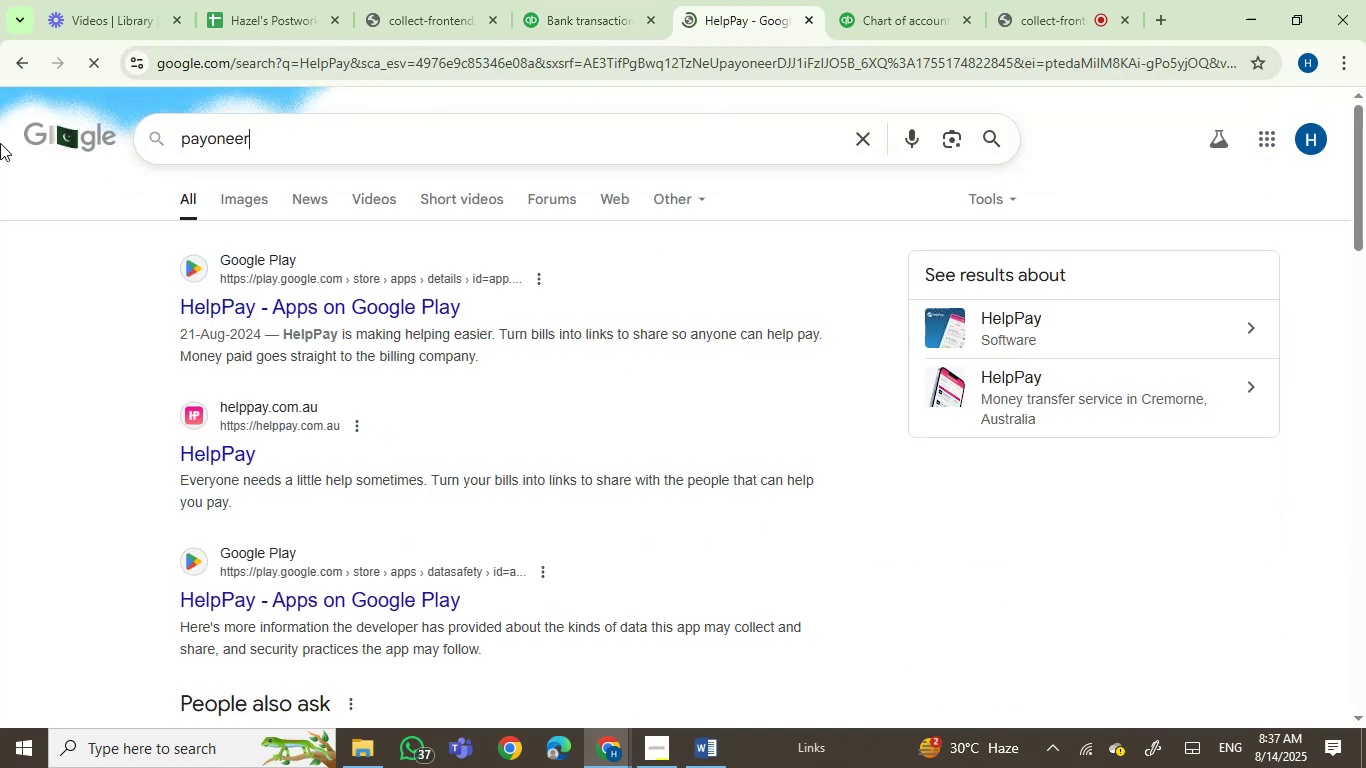 
key(Control+V)
 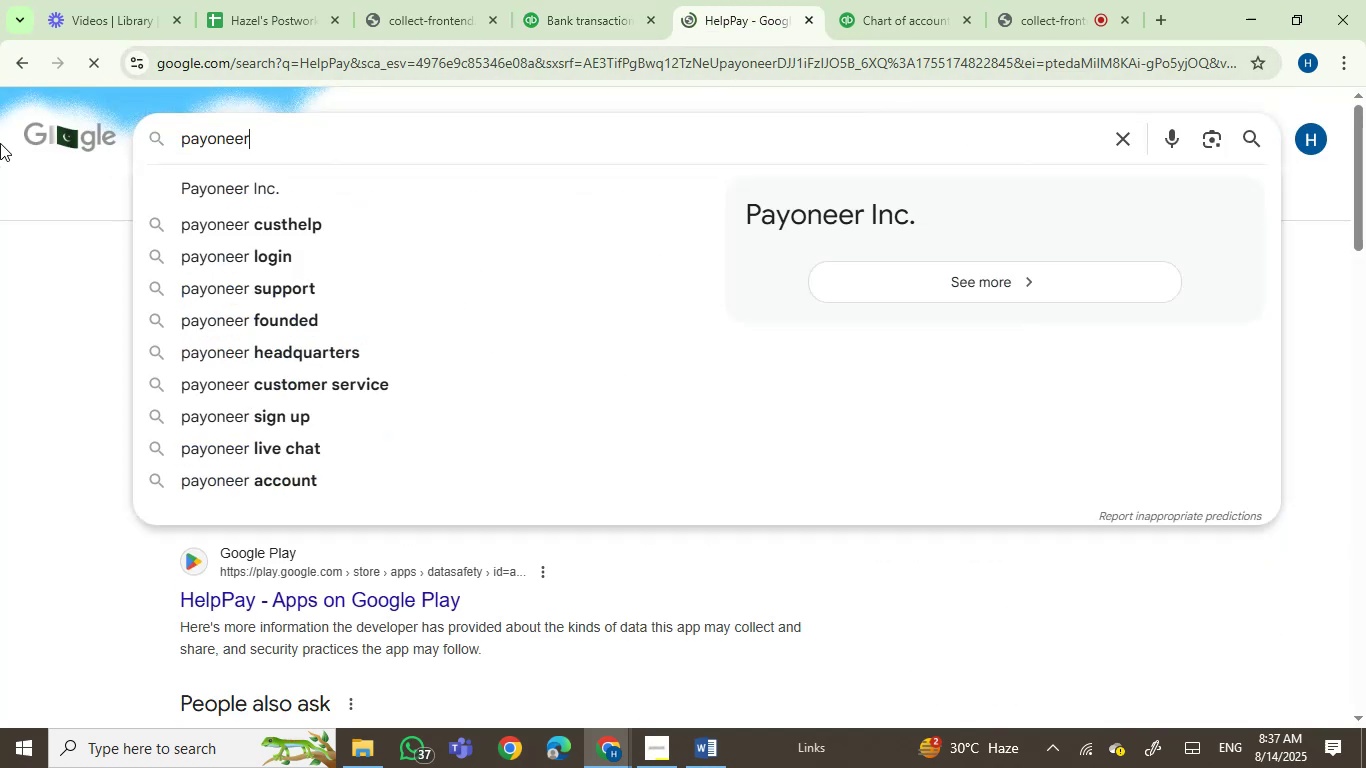 
key(Enter)
 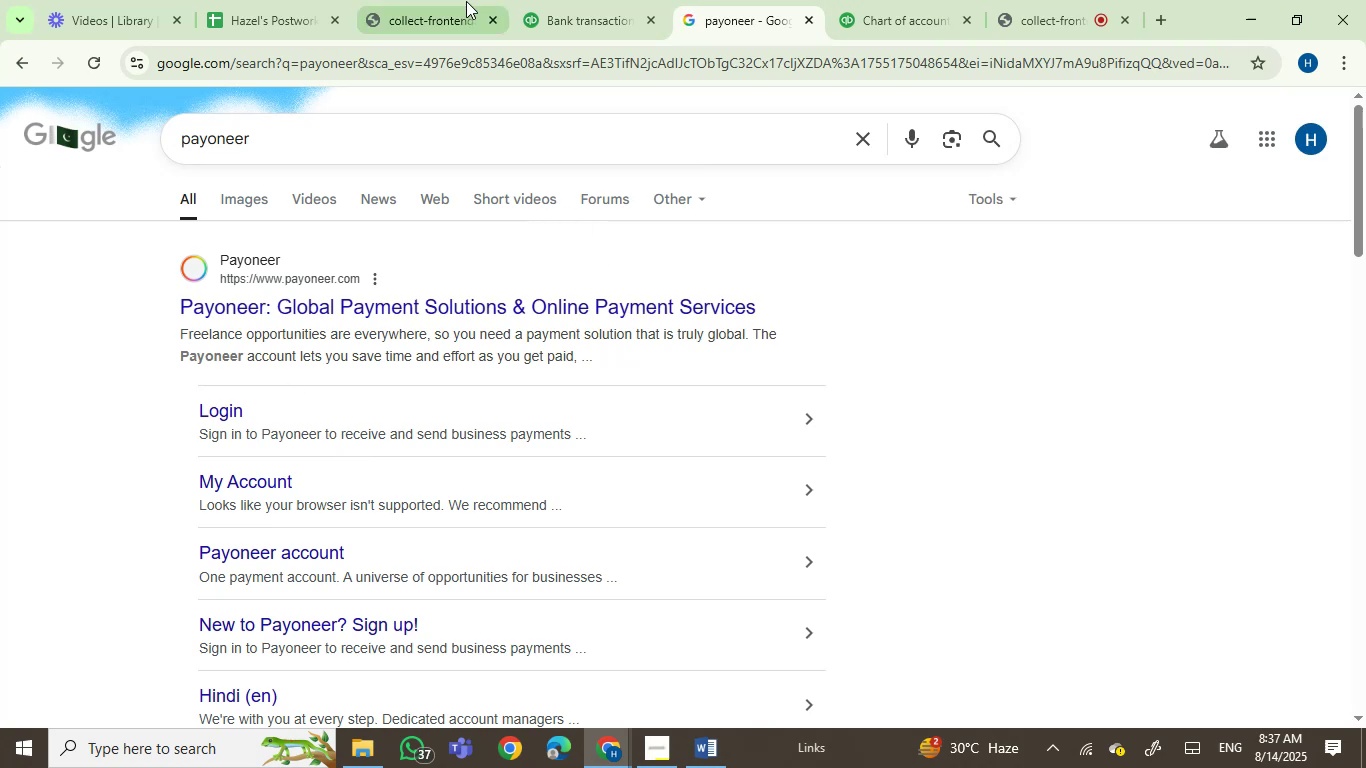 
left_click([563, 0])
 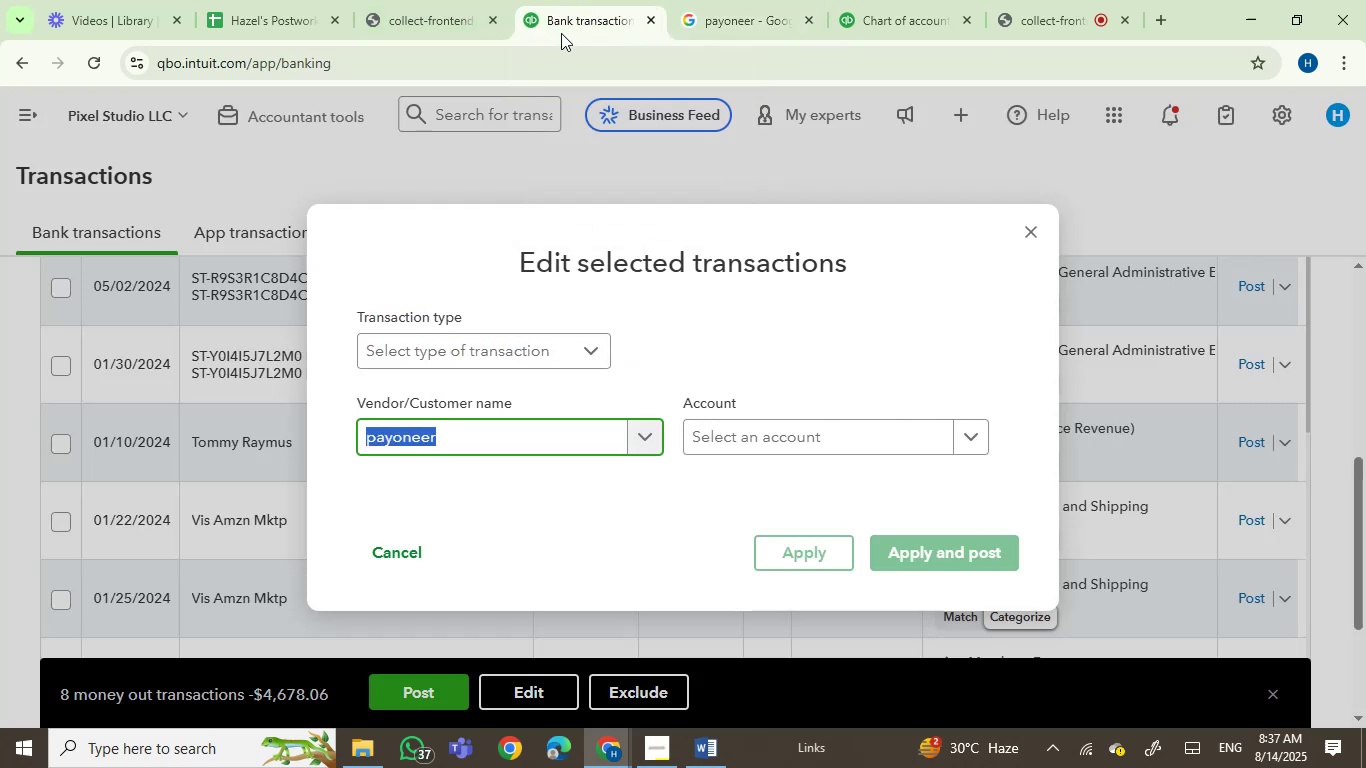 
left_click([696, 0])
 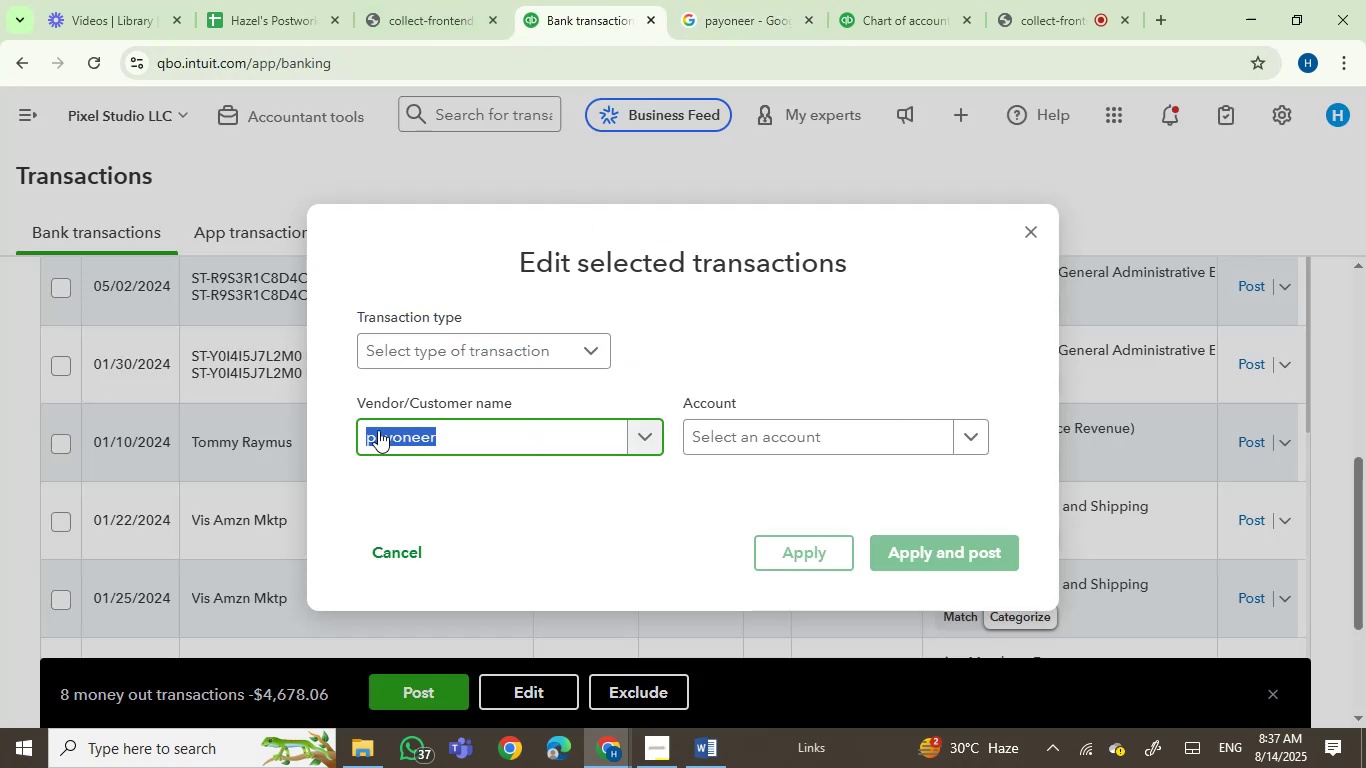 
left_click([374, 435])
 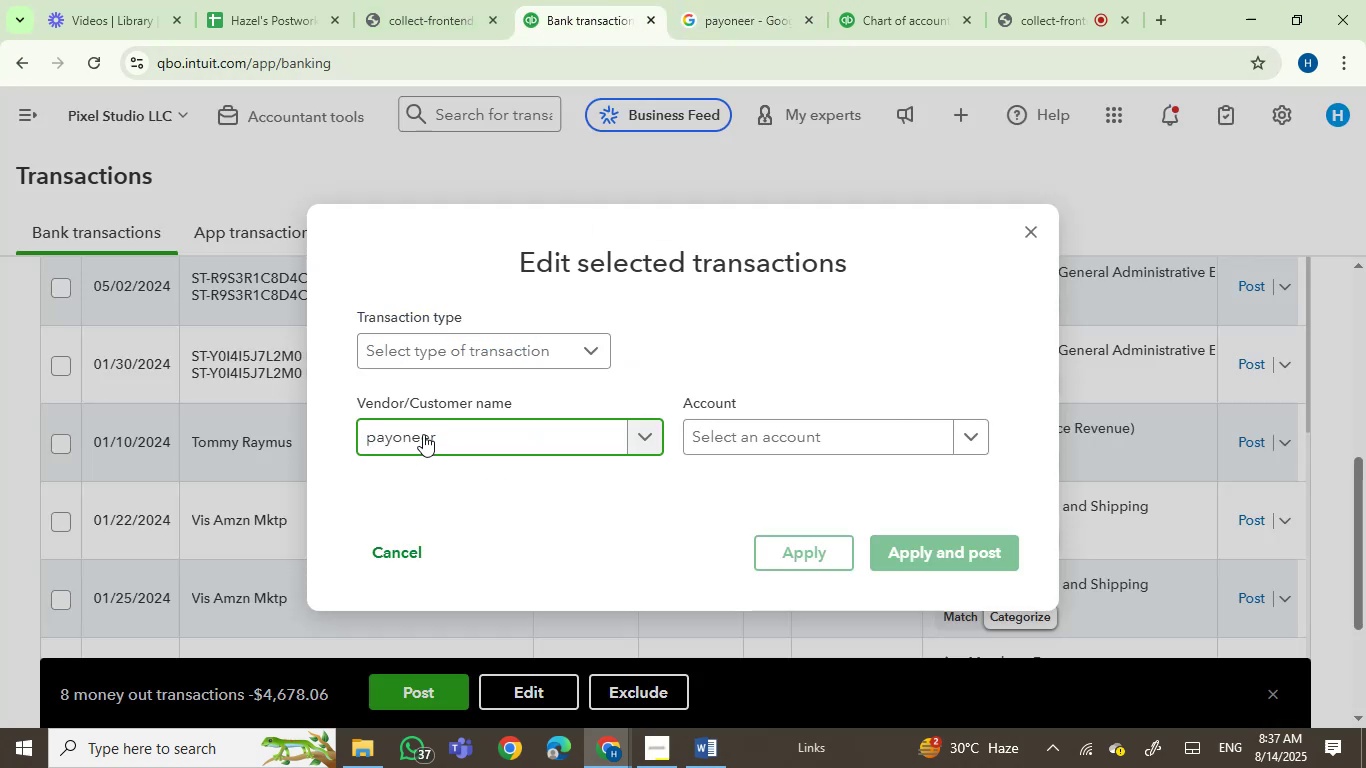 
key(Backspace)
 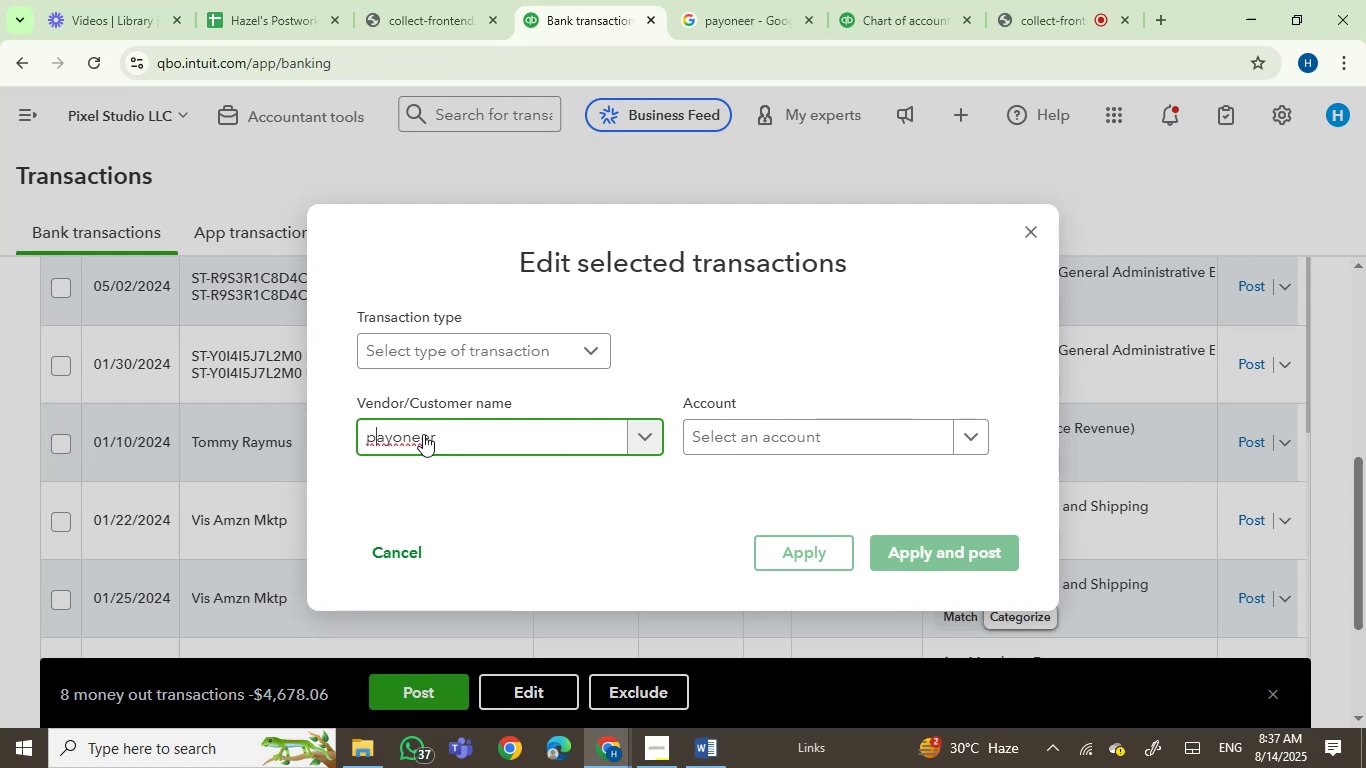 
key(CapsLock)
 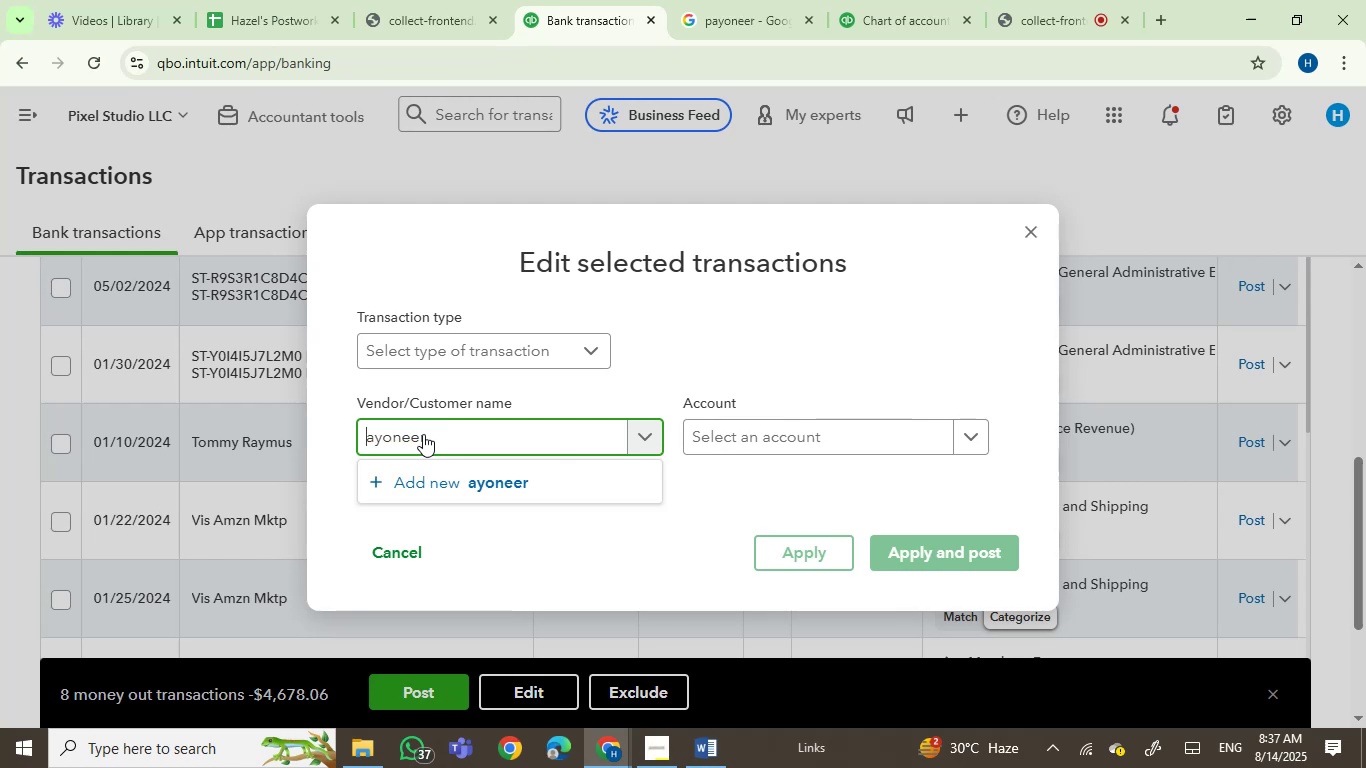 
key(P)
 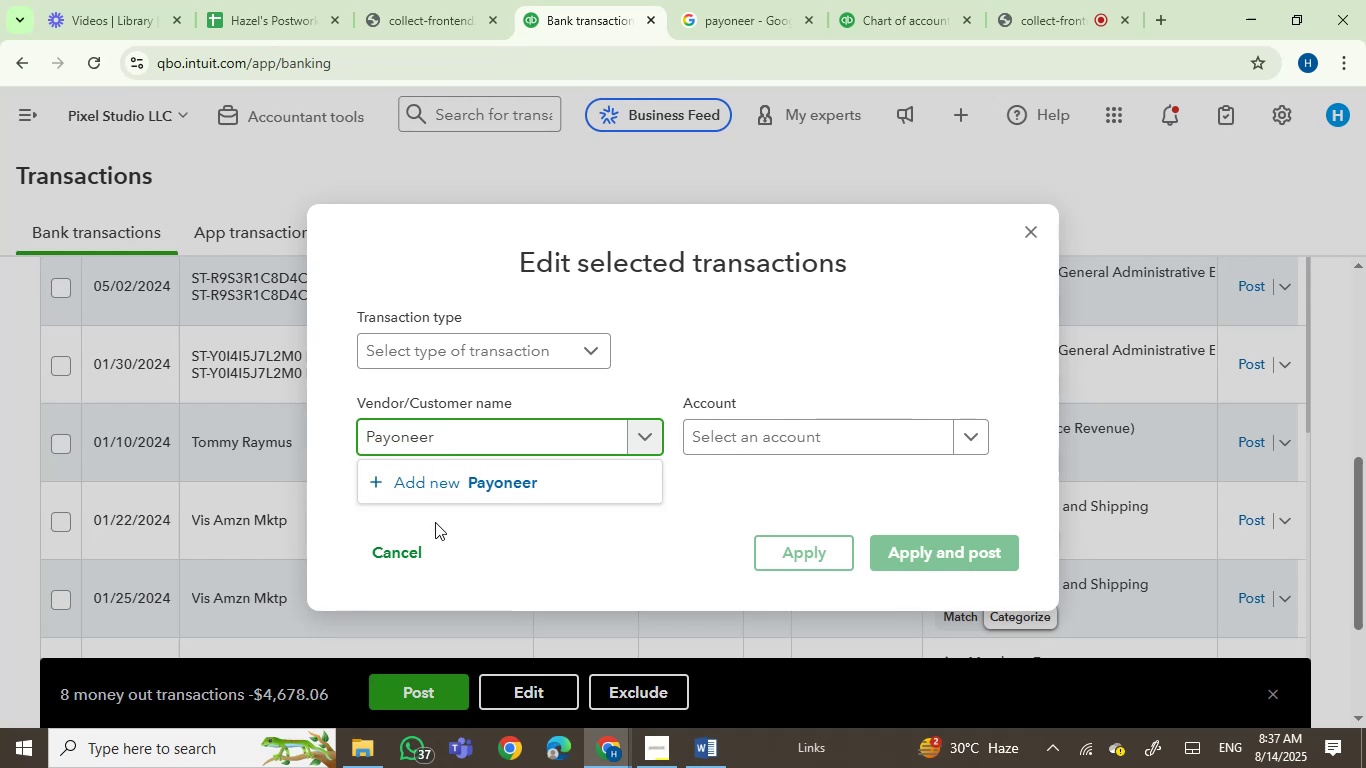 
left_click([446, 477])
 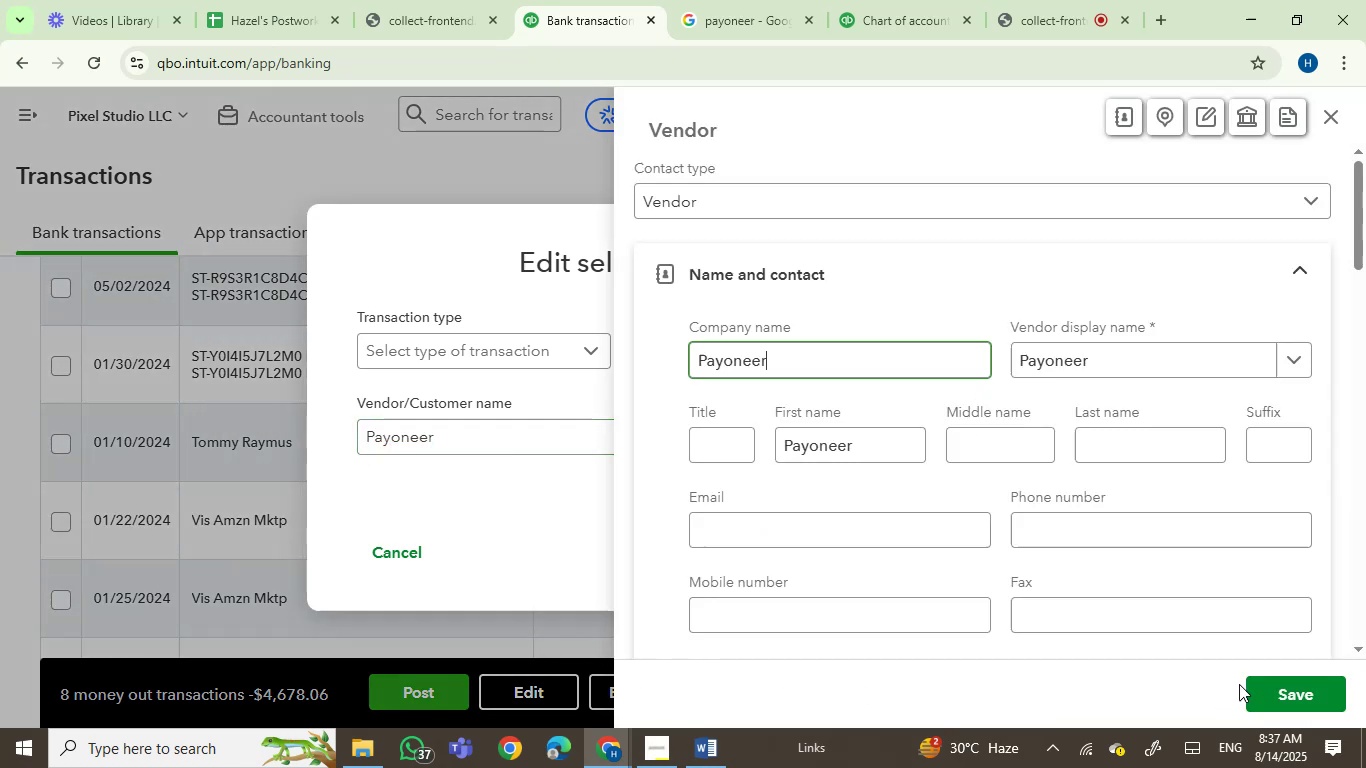 
left_click([1260, 684])
 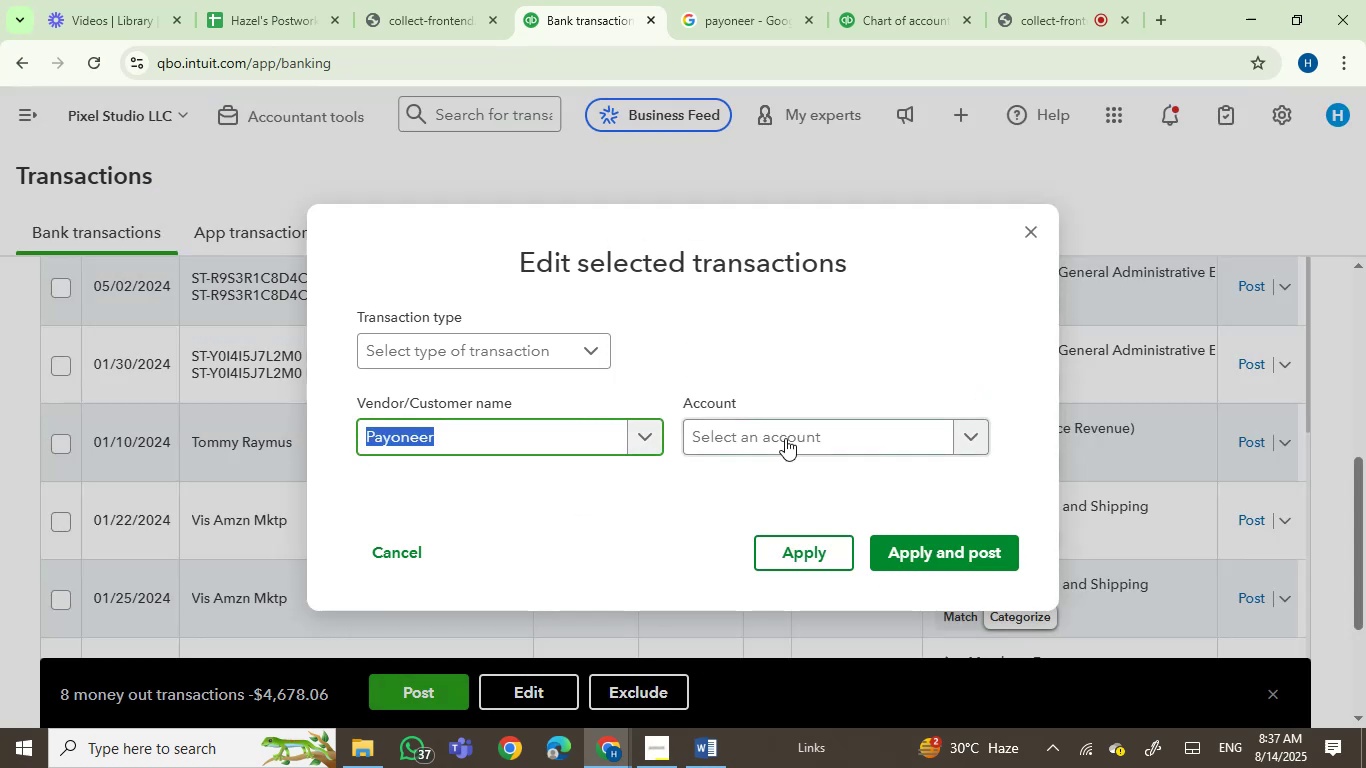 
left_click([779, 438])
 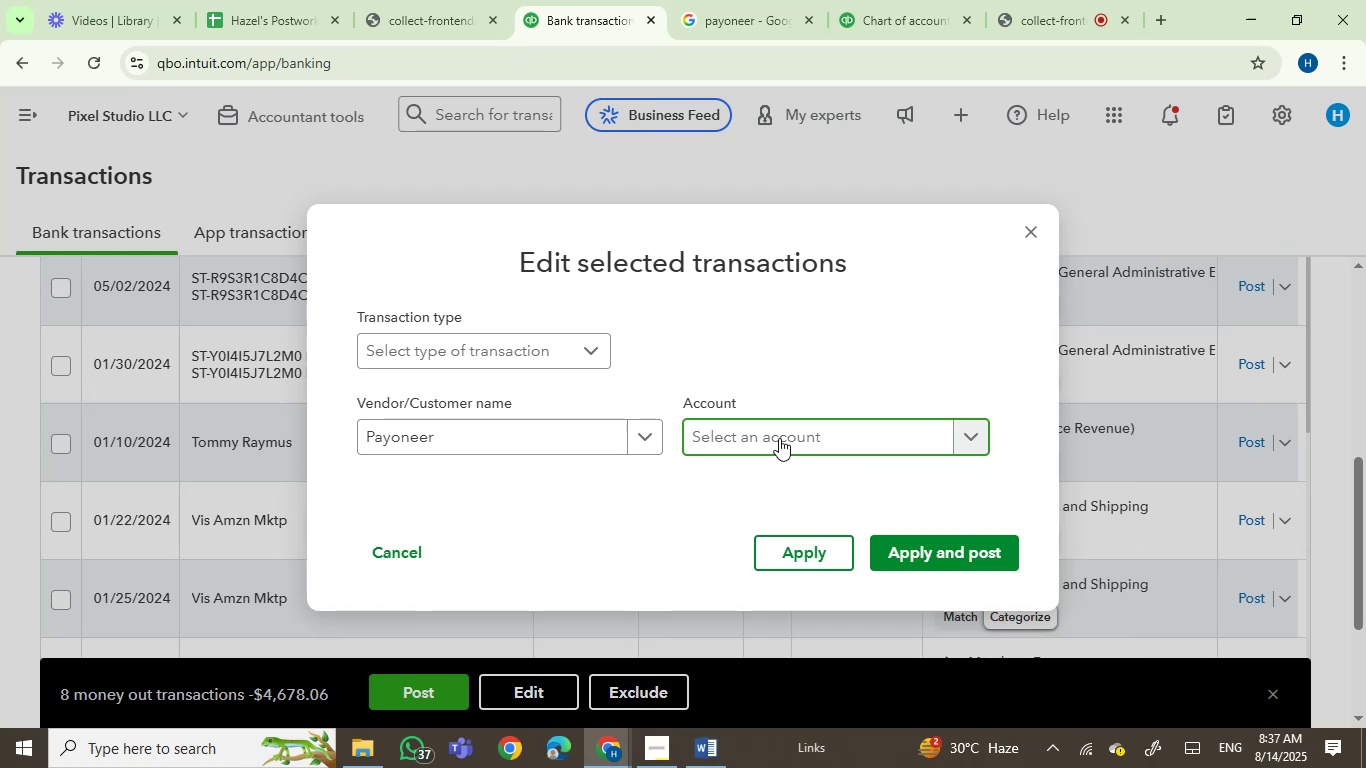 
type(LEGAL)
 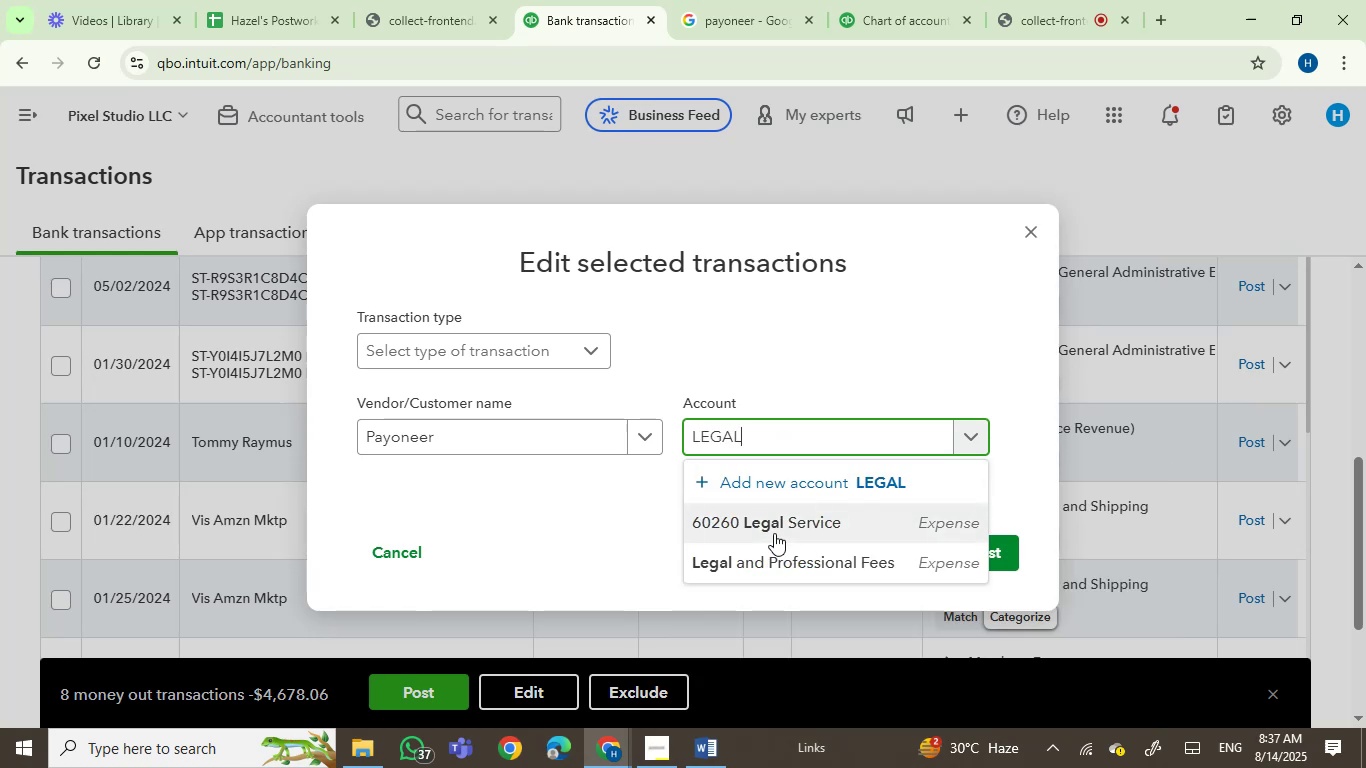 
left_click([769, 566])
 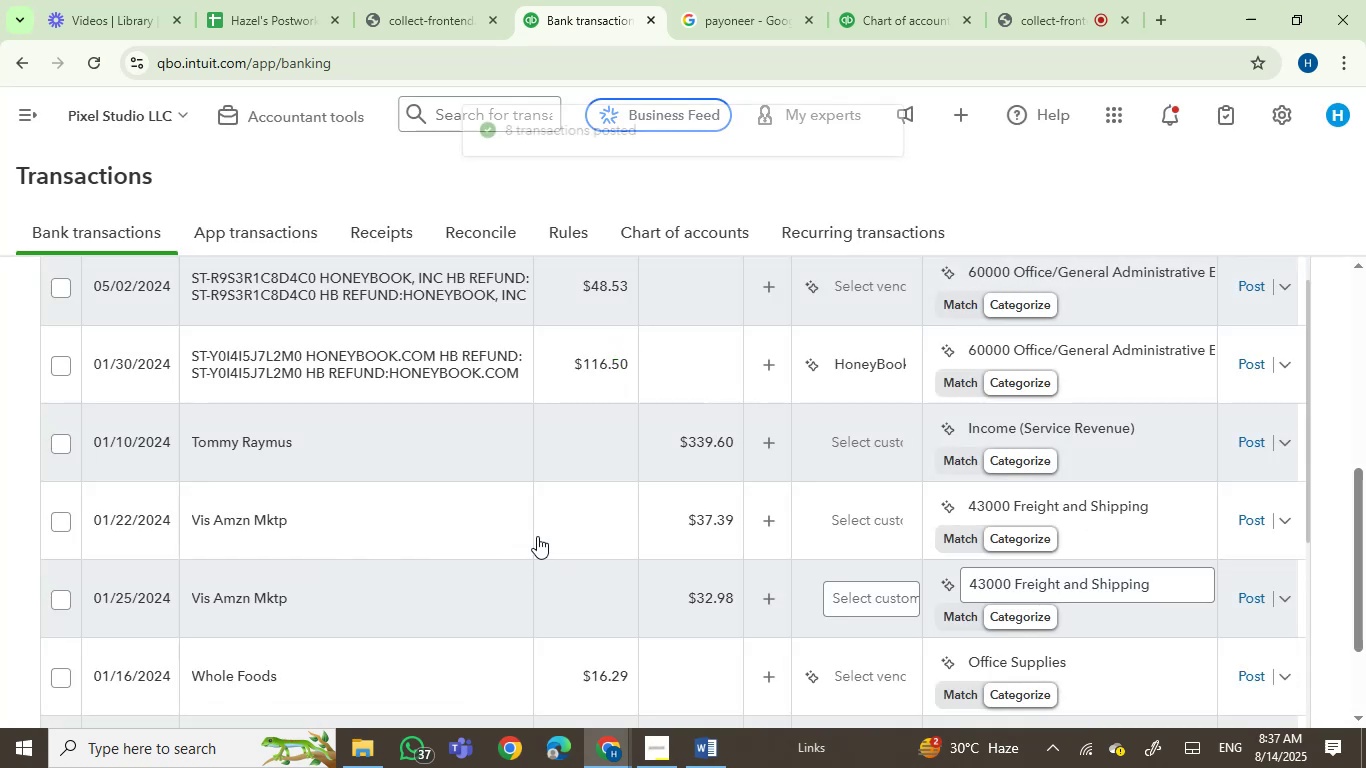 
wait(6.72)
 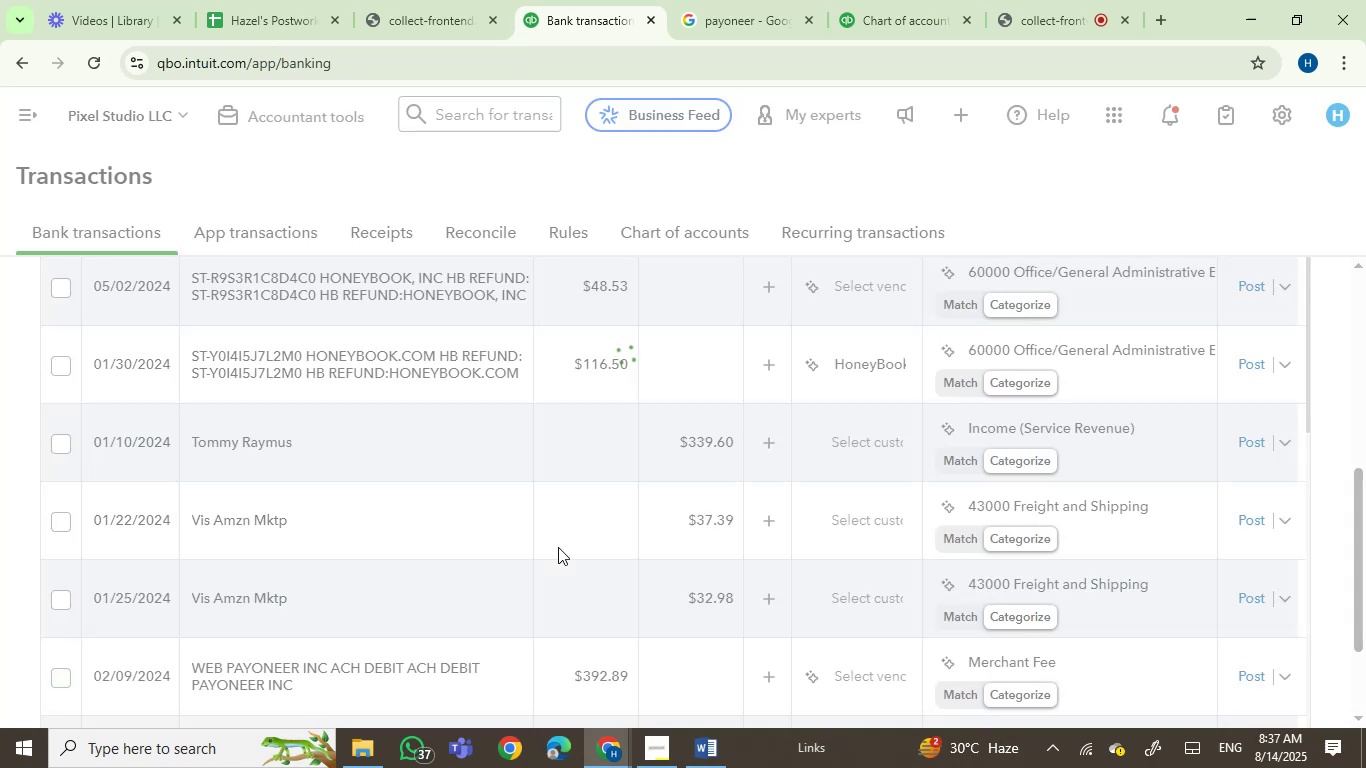 
scroll: coordinate [443, 620], scroll_direction: down, amount: 4.0
 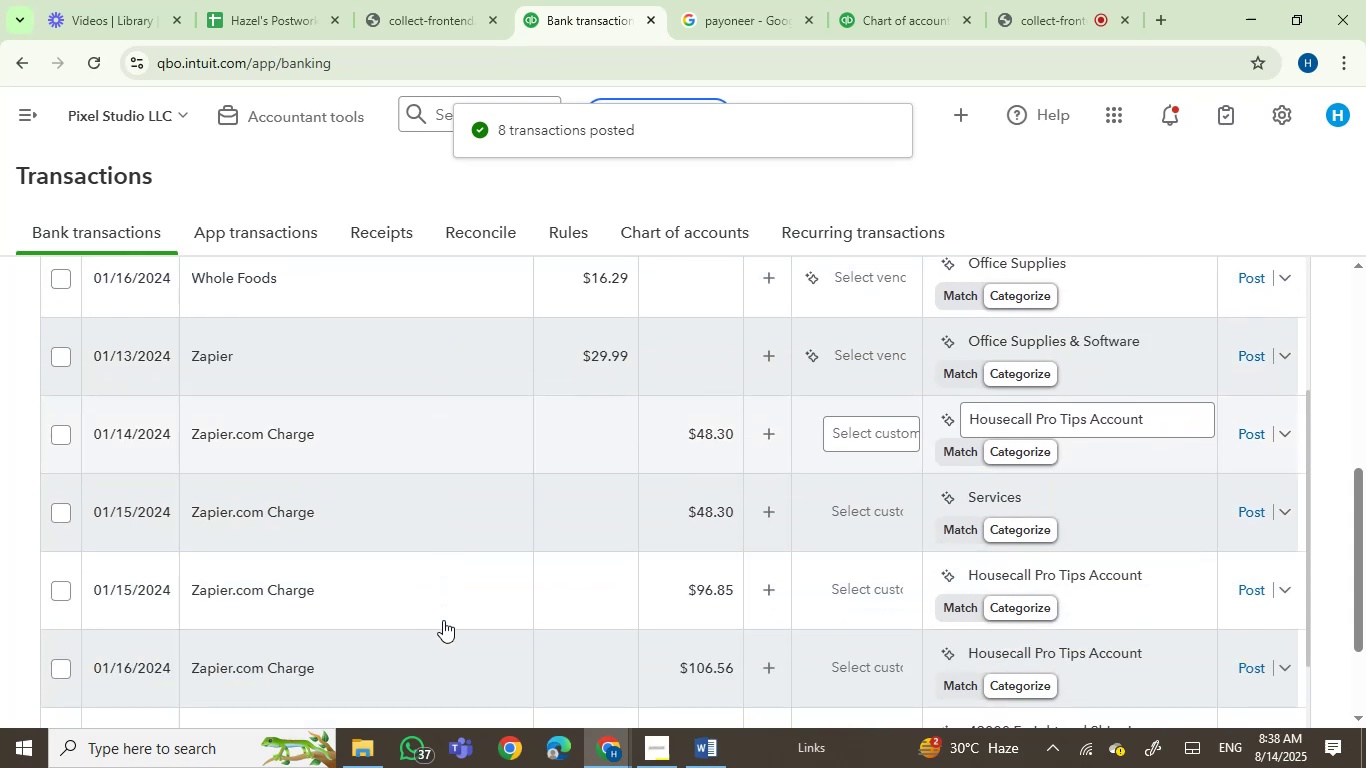 
scroll: coordinate [443, 620], scroll_direction: up, amount: 1.0
 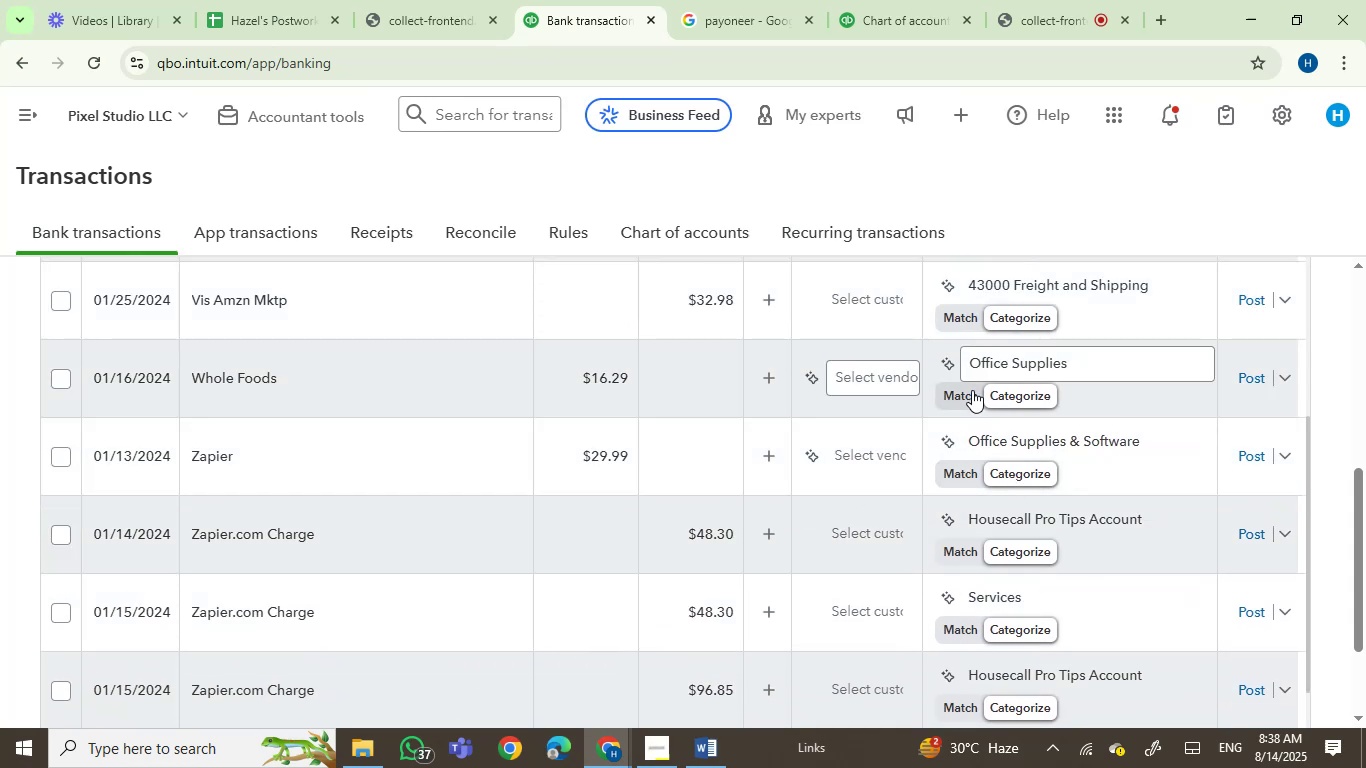 
left_click([1002, 370])
 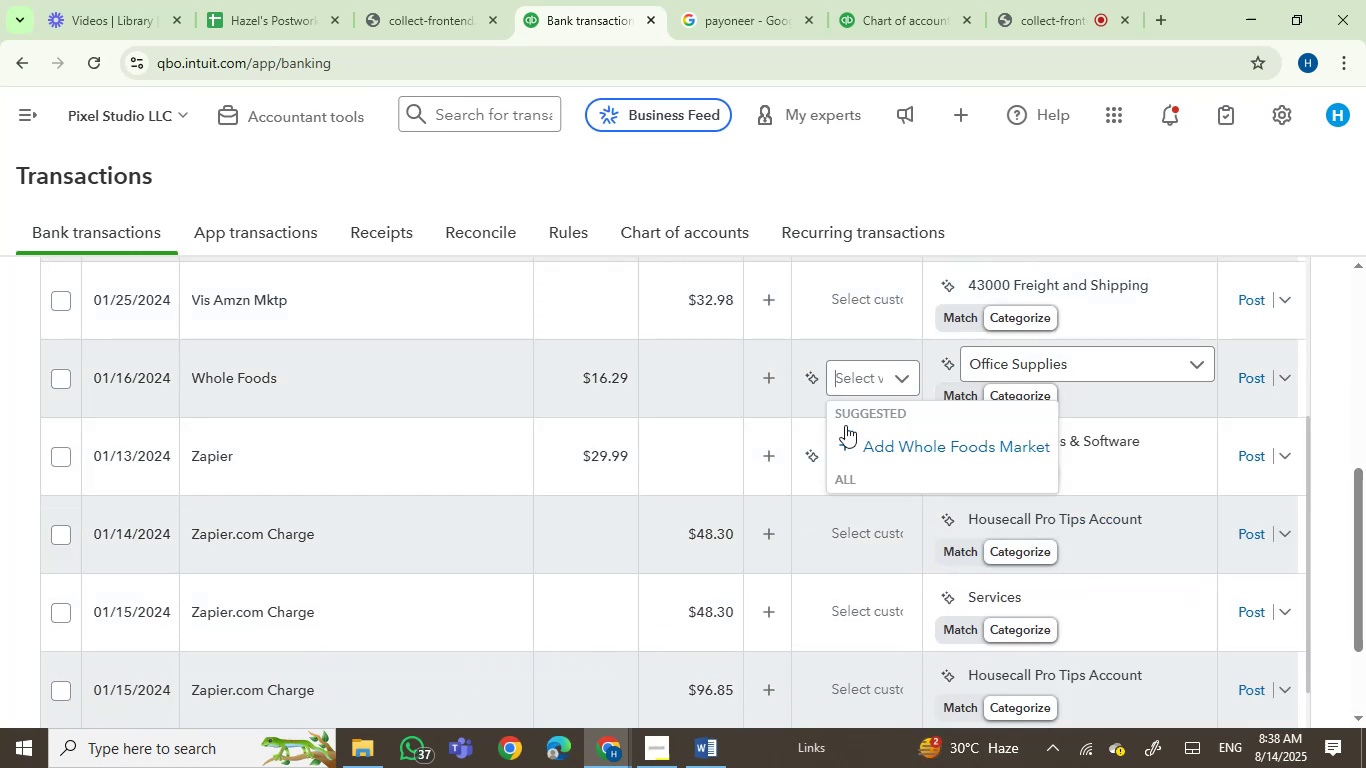 
type(WHOL)
 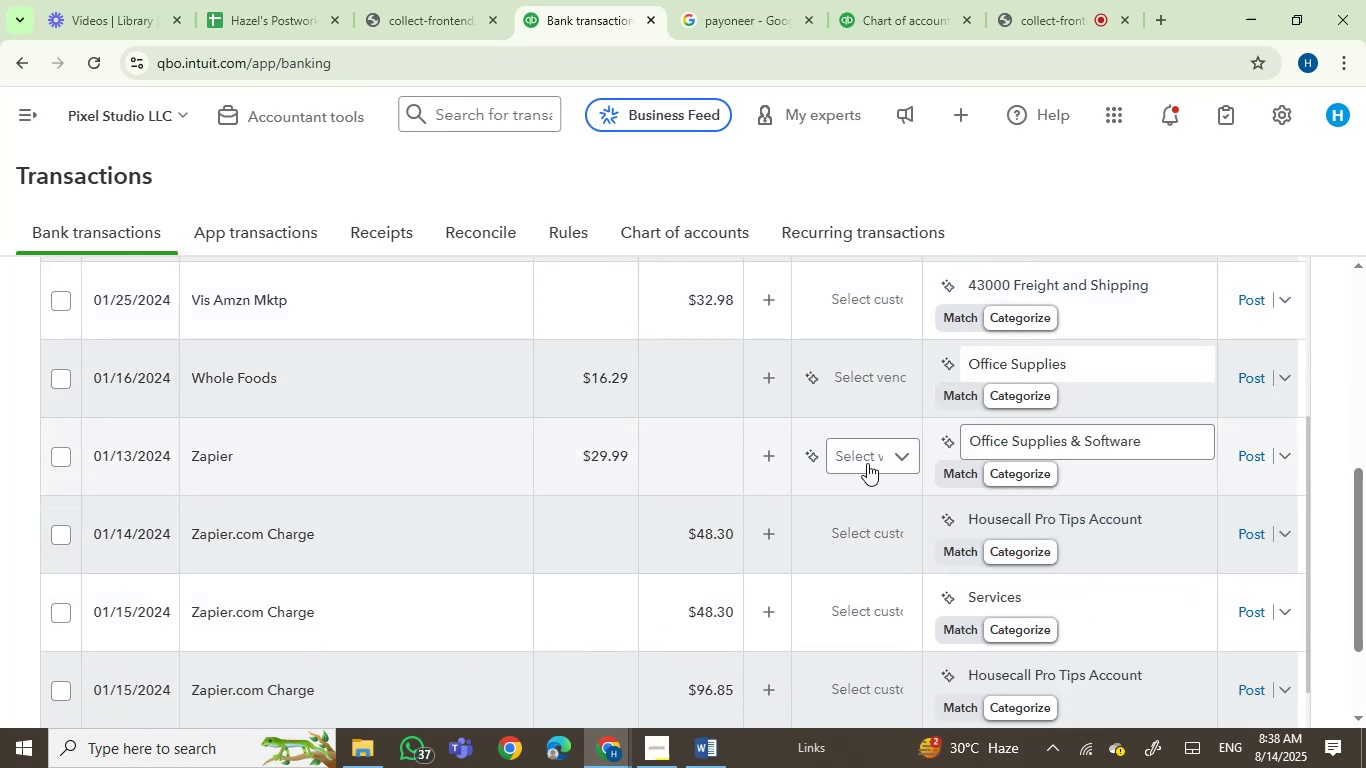 
left_click([866, 462])
 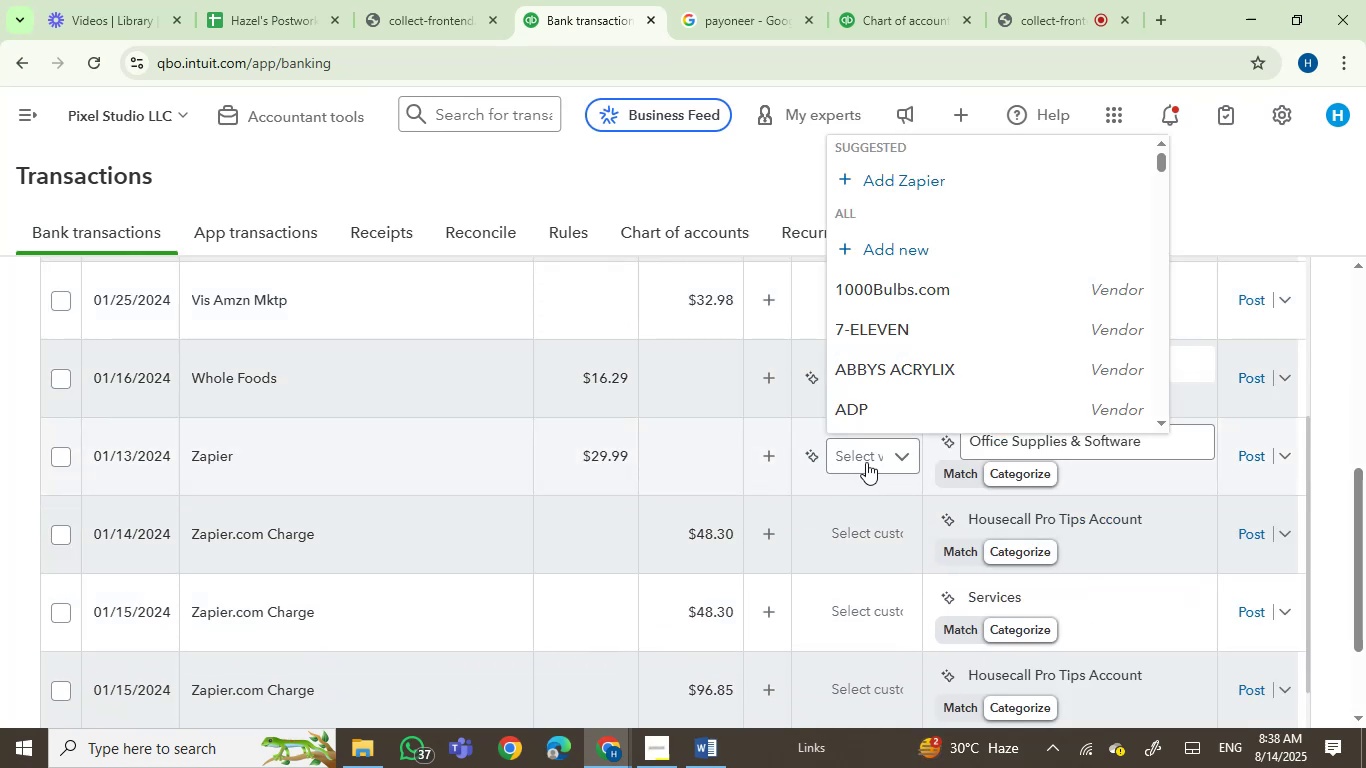 
type(WHOL)
 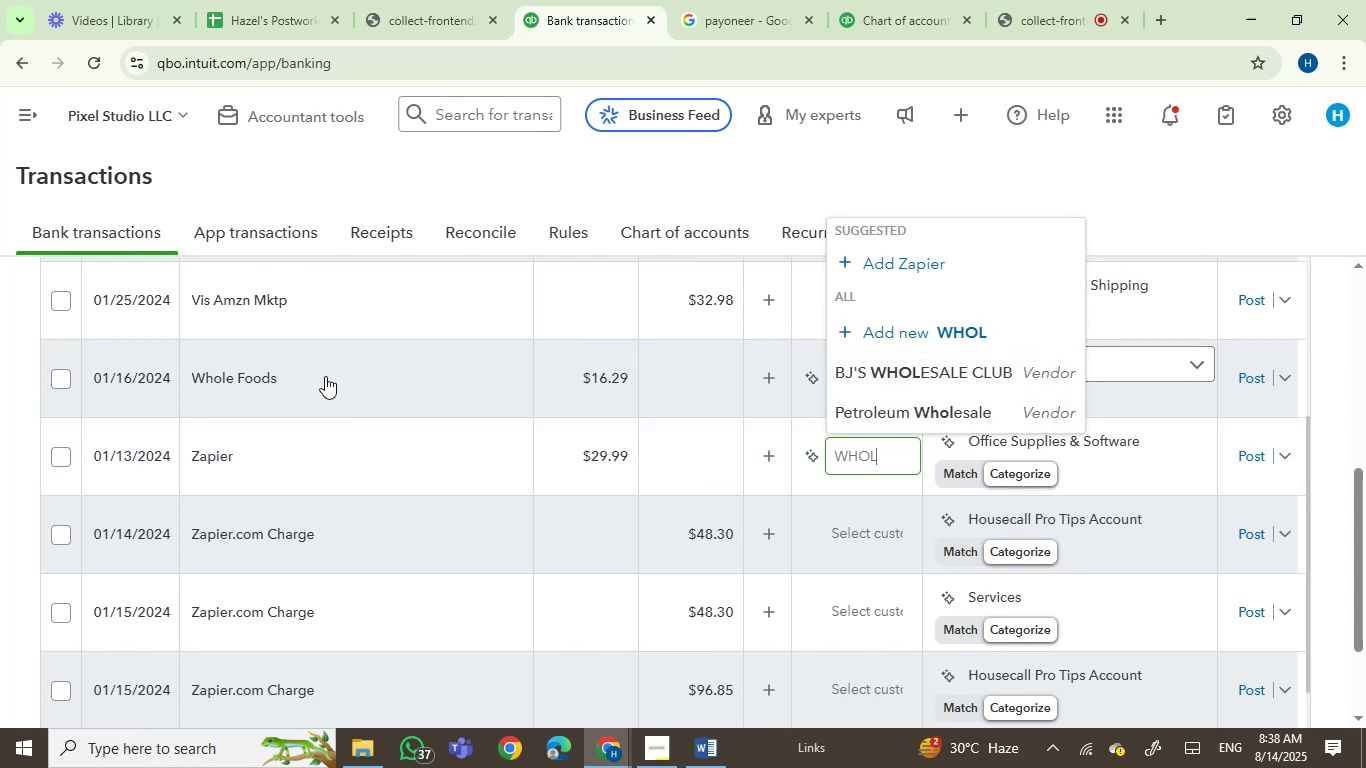 
wait(6.03)
 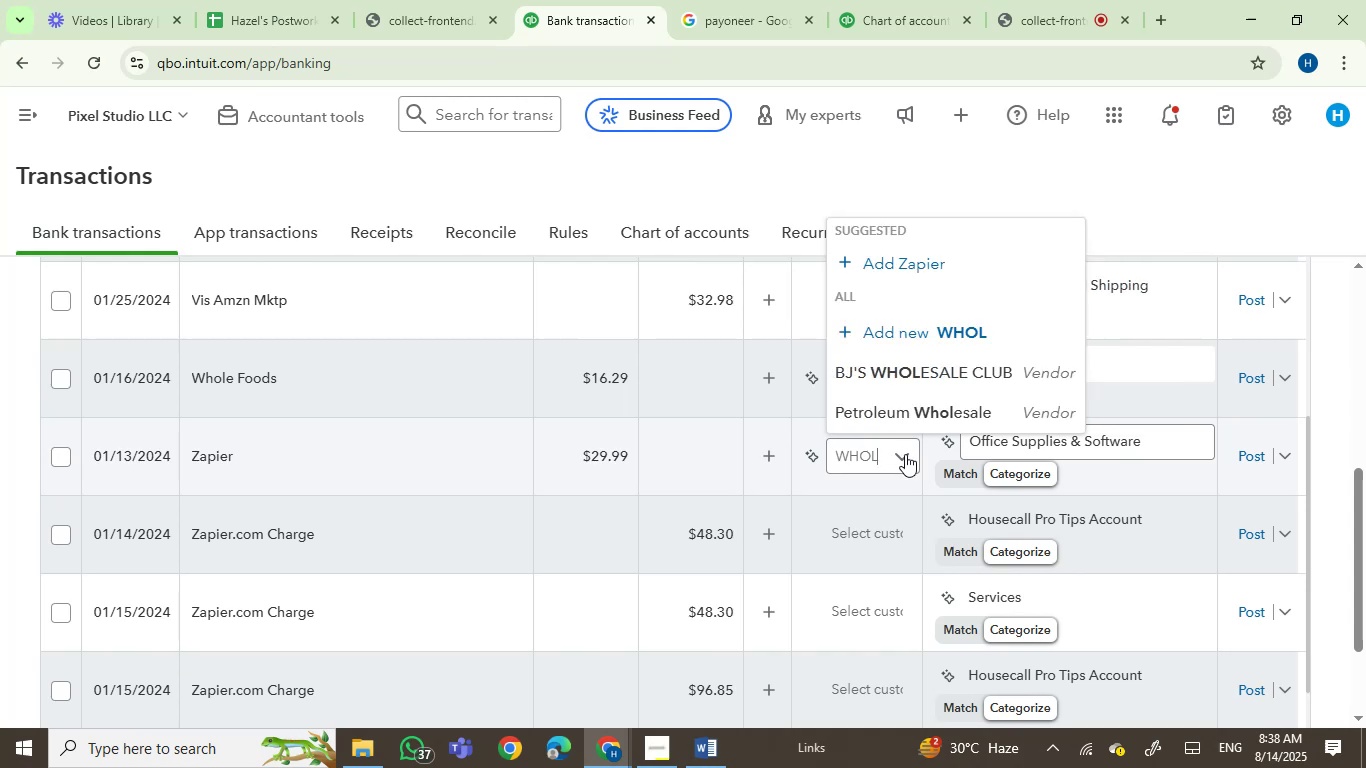 
left_click_drag(start_coordinate=[300, 376], to_coordinate=[187, 376])
 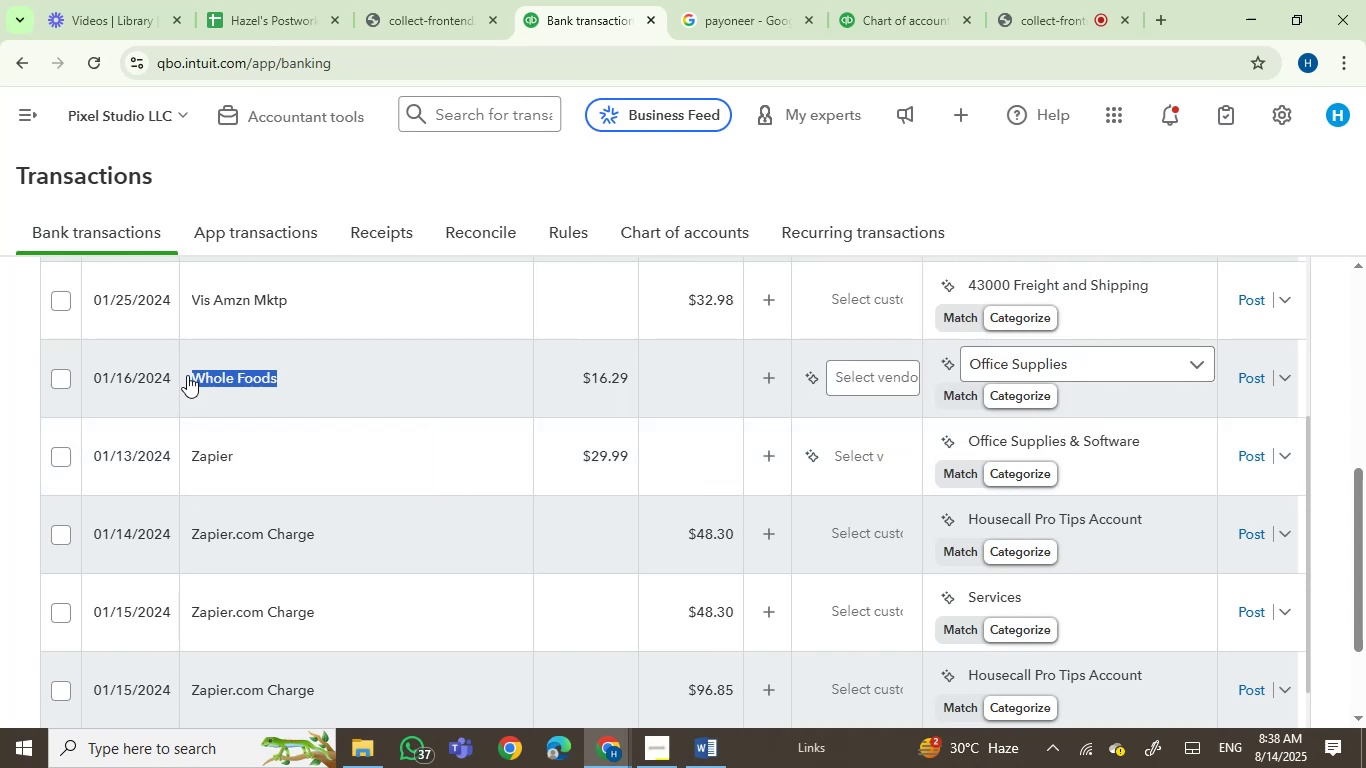 
key(Control+C)
 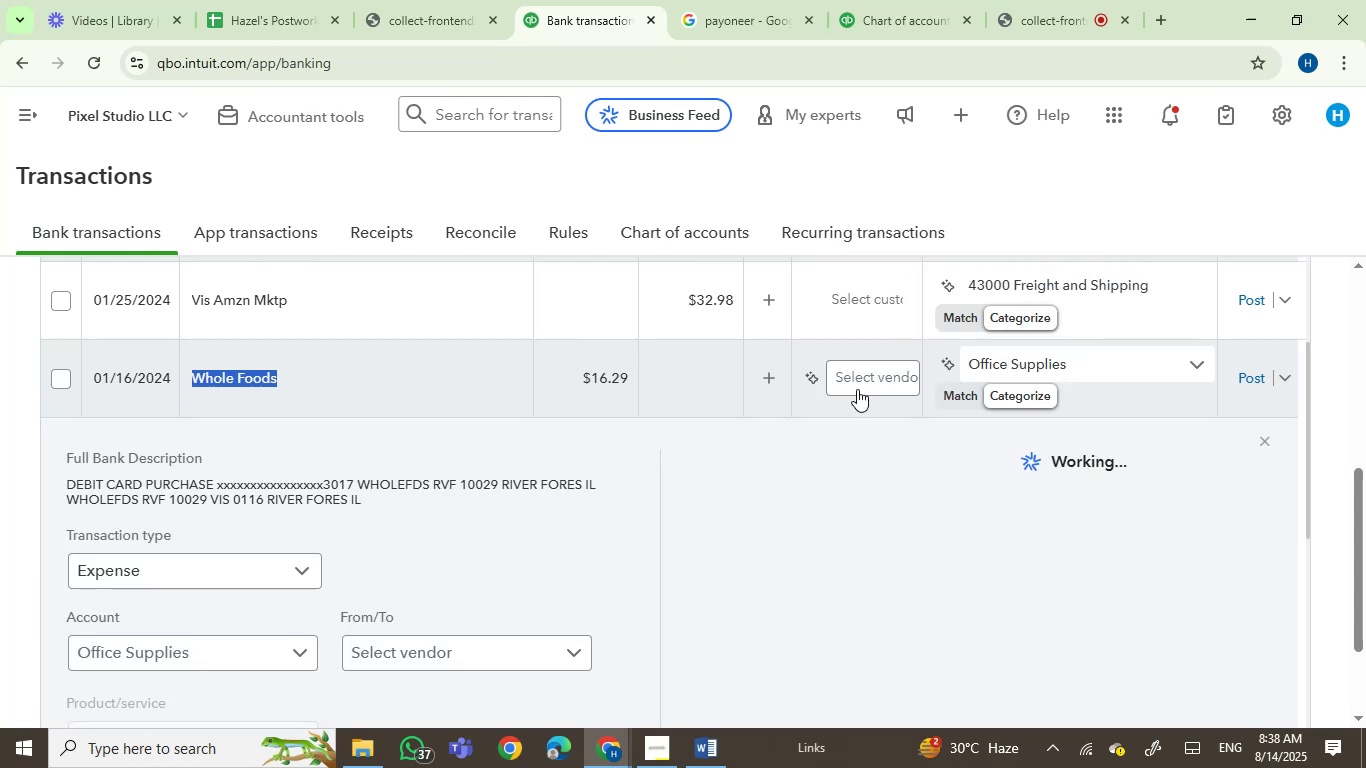 
left_click([875, 377])
 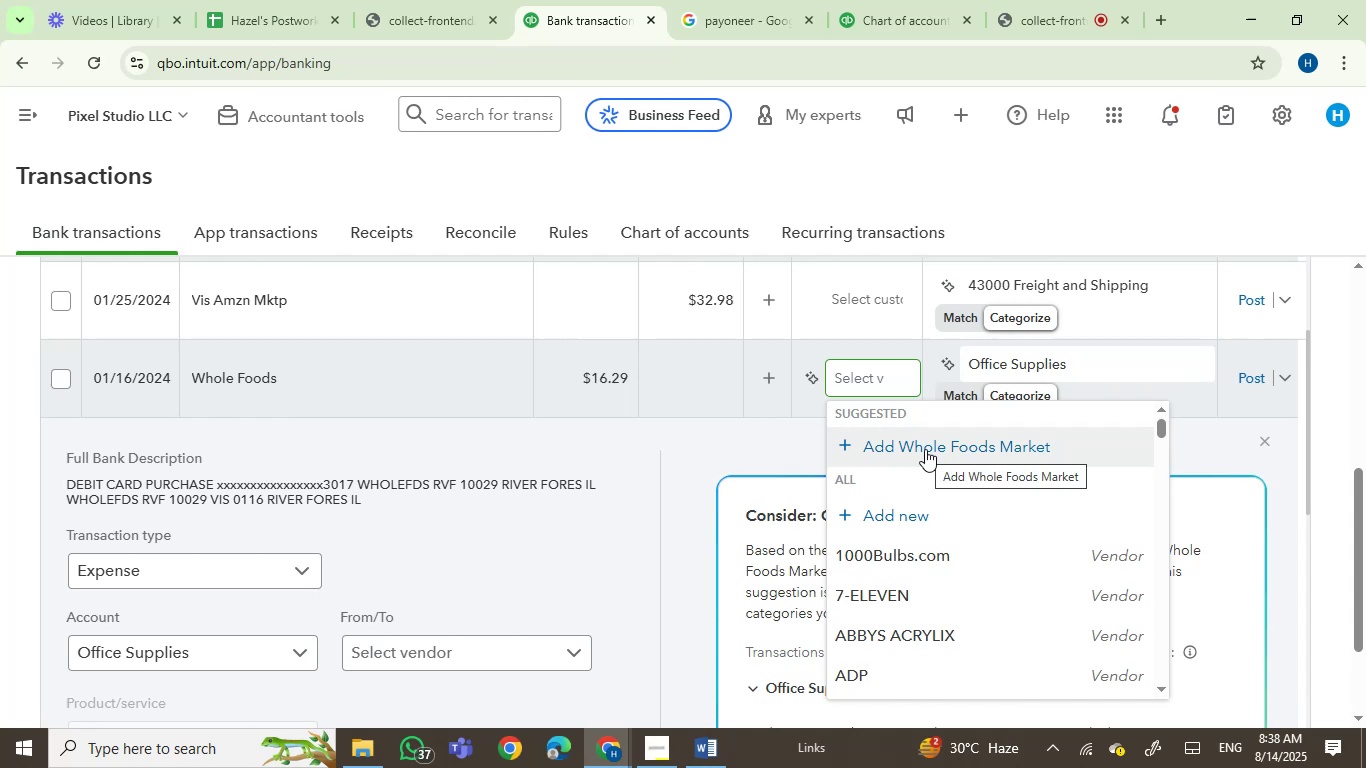 
left_click([912, 506])
 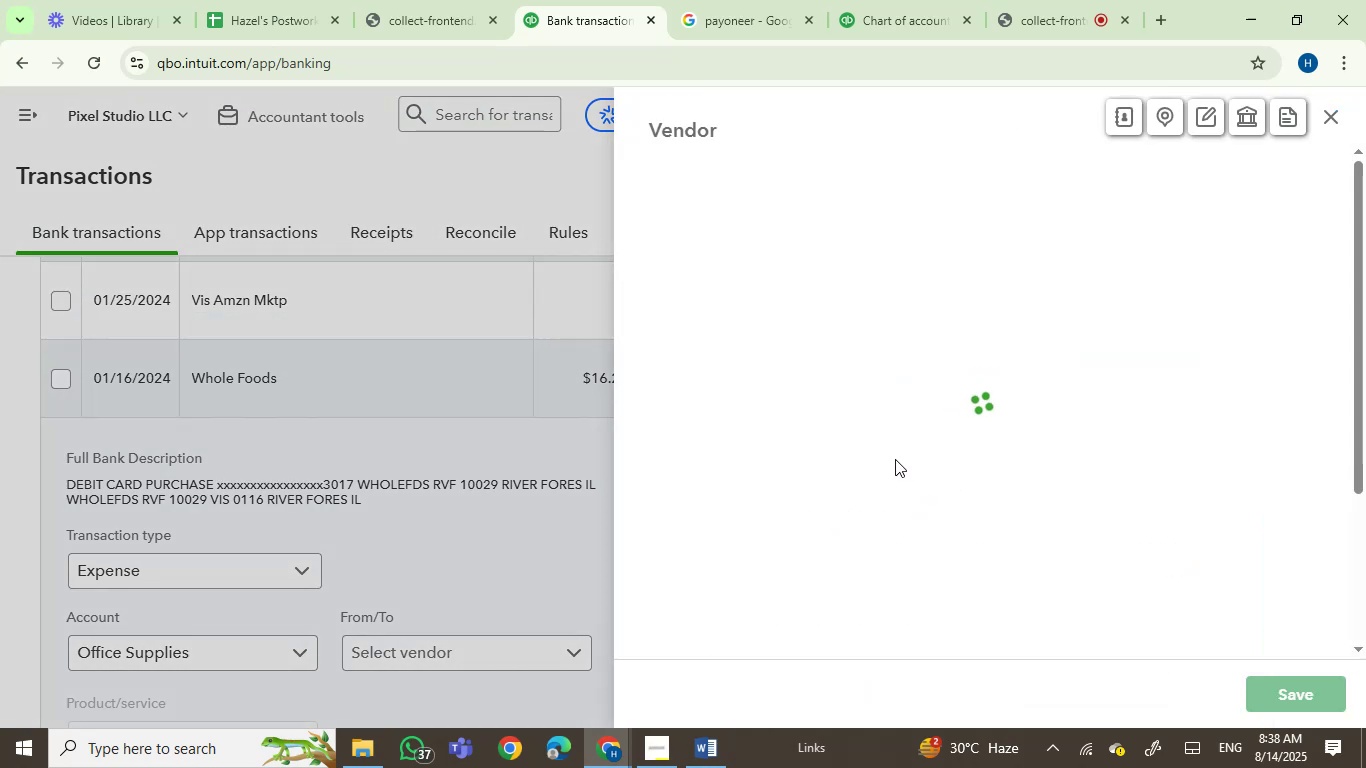 
key(Control+V)
 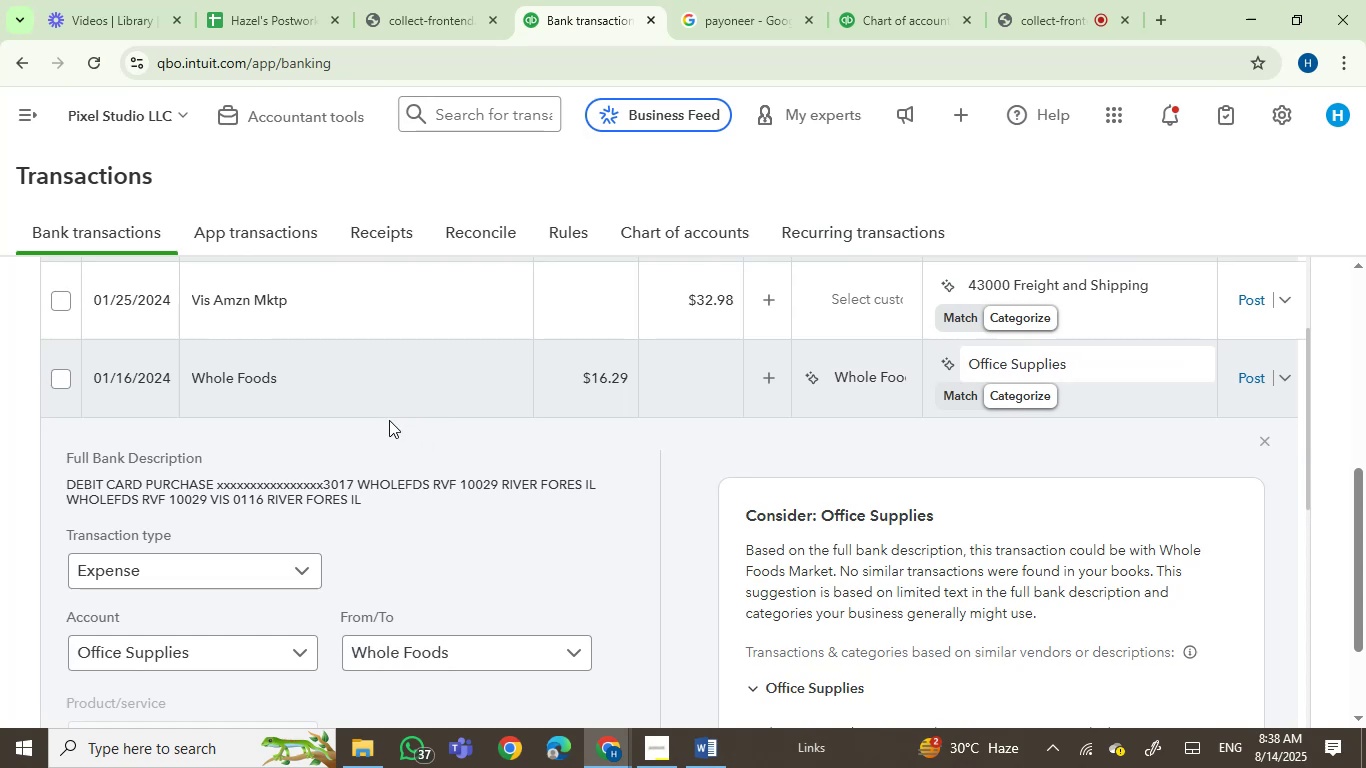 
wait(14.05)
 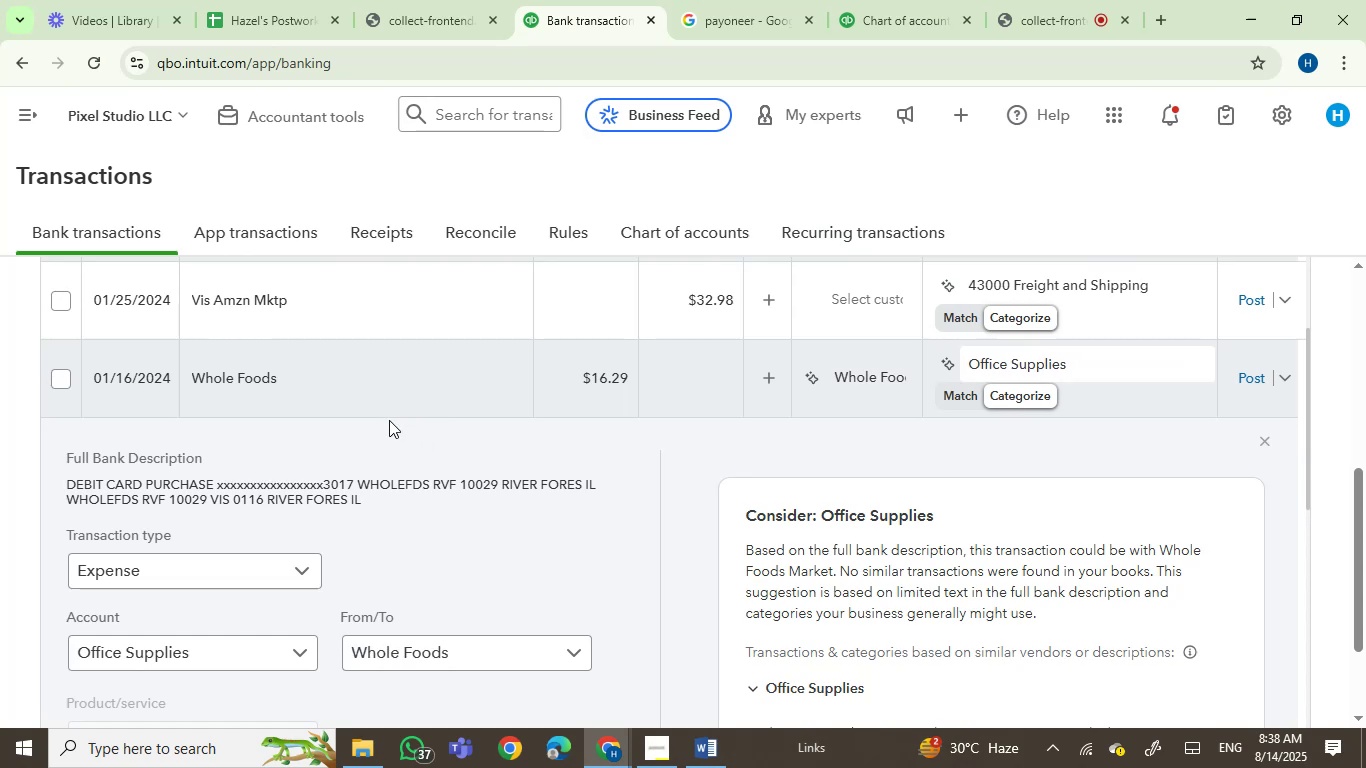 
type(G)
key(Backspace)
type(MEA)
 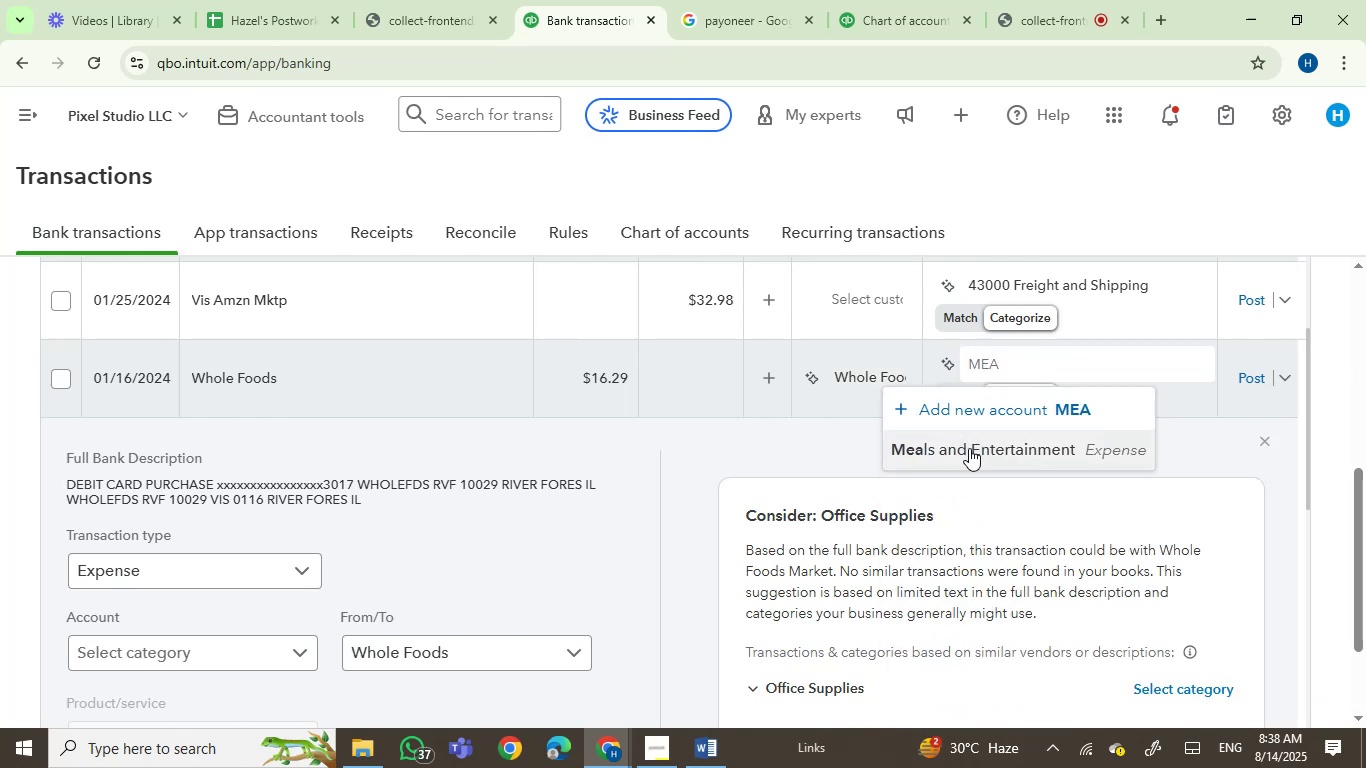 
left_click([1249, 378])
 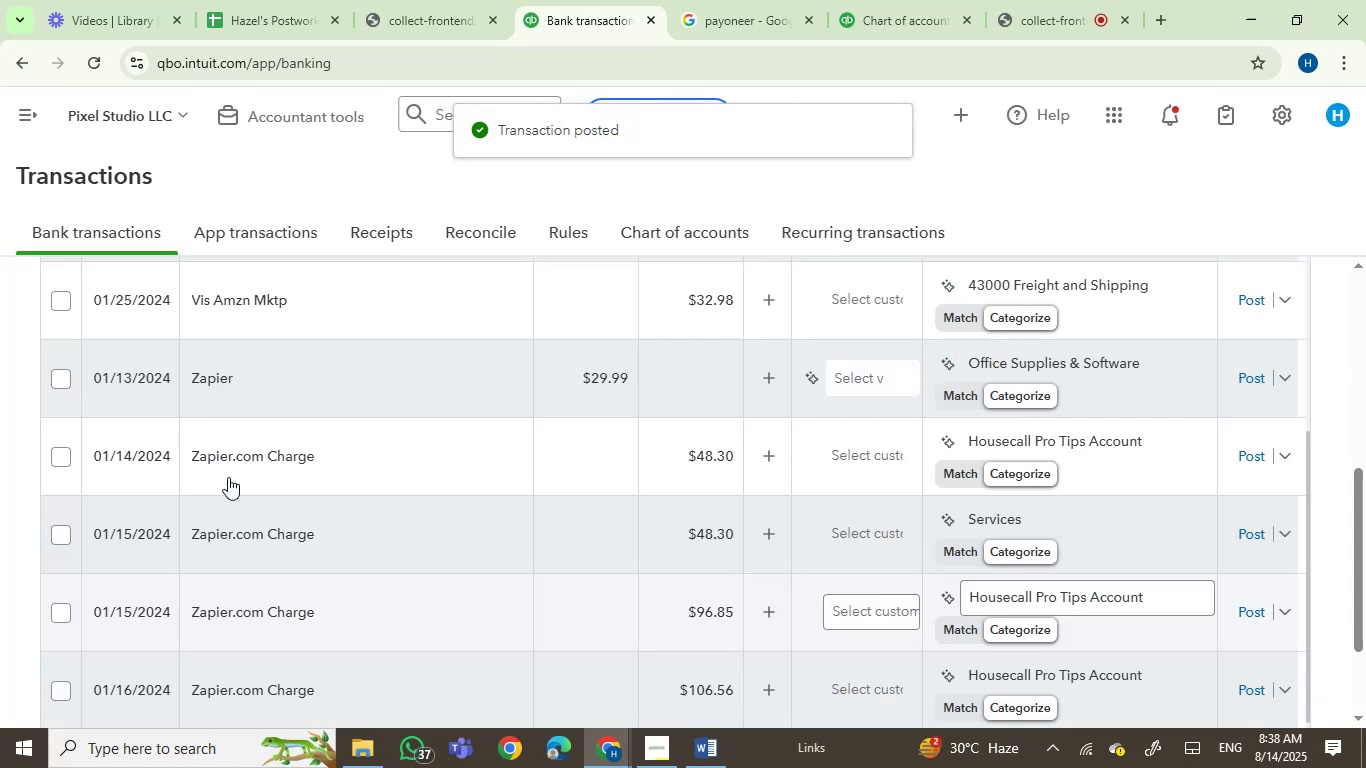 
left_click([391, 373])
 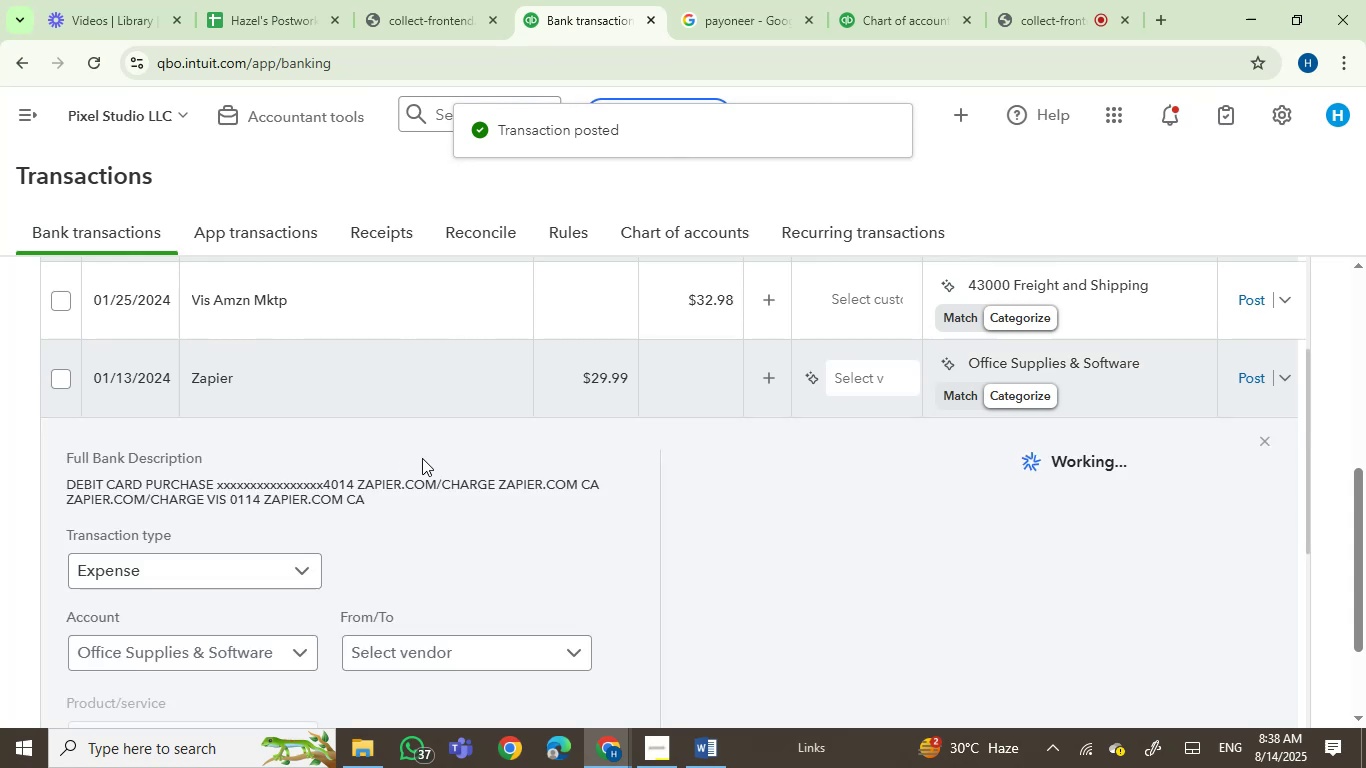 
left_click([272, 376])
 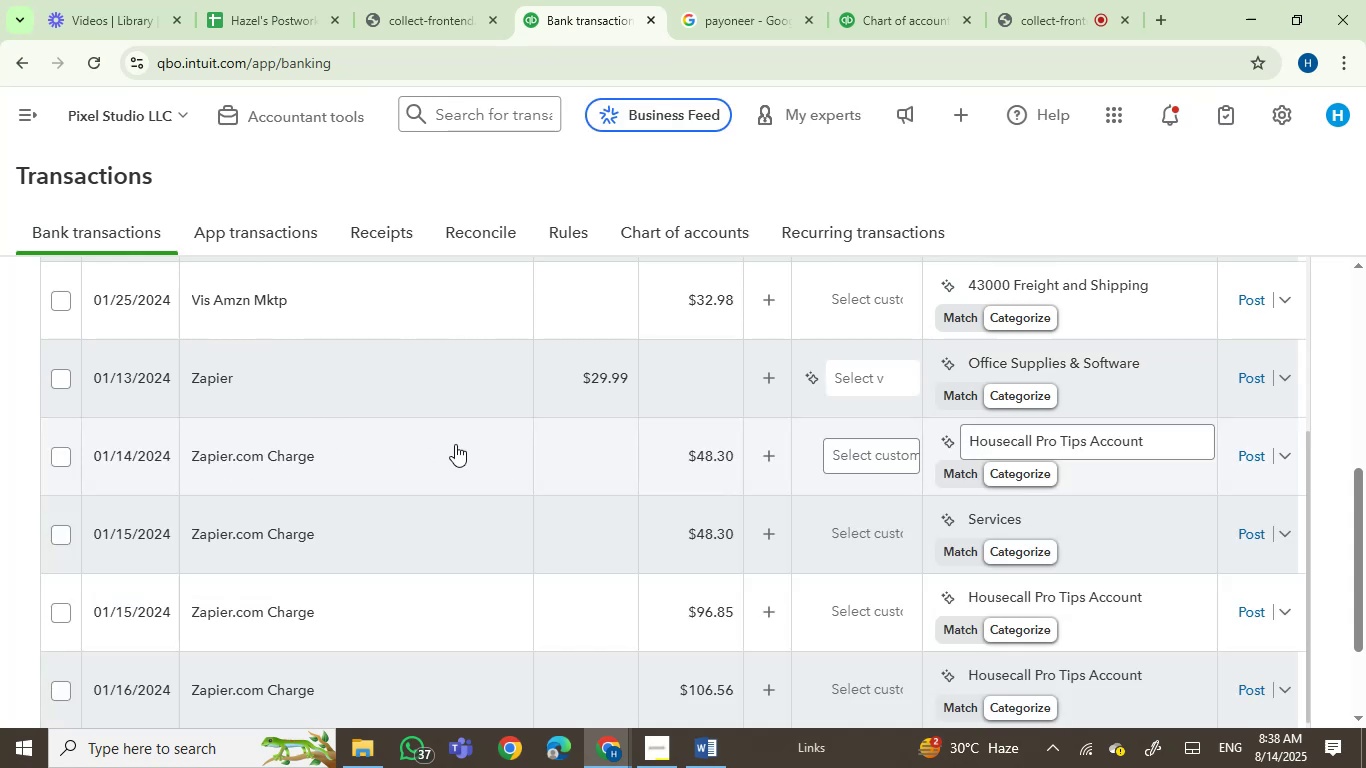 
scroll: coordinate [512, 566], scroll_direction: down, amount: 1.0
 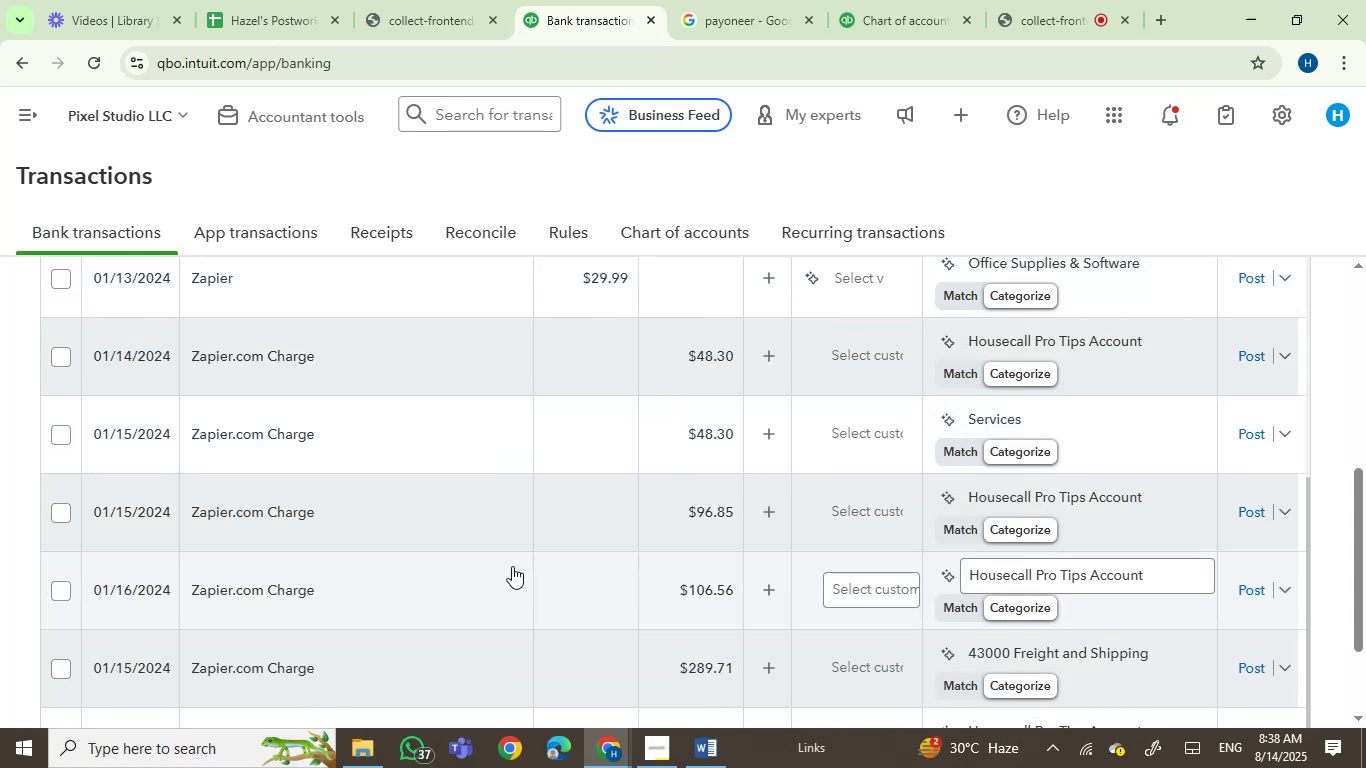 
scroll: coordinate [512, 566], scroll_direction: up, amount: 1.0
 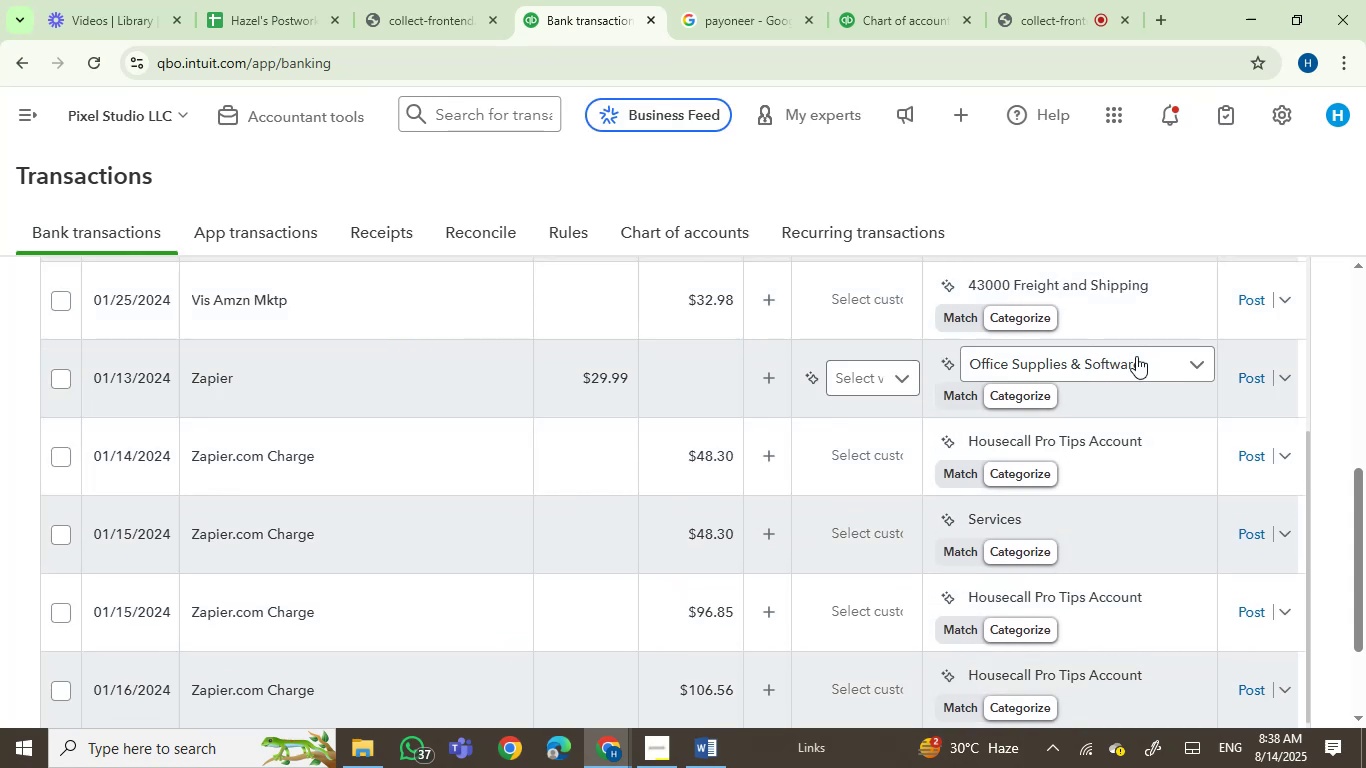 
left_click([1062, 356])
 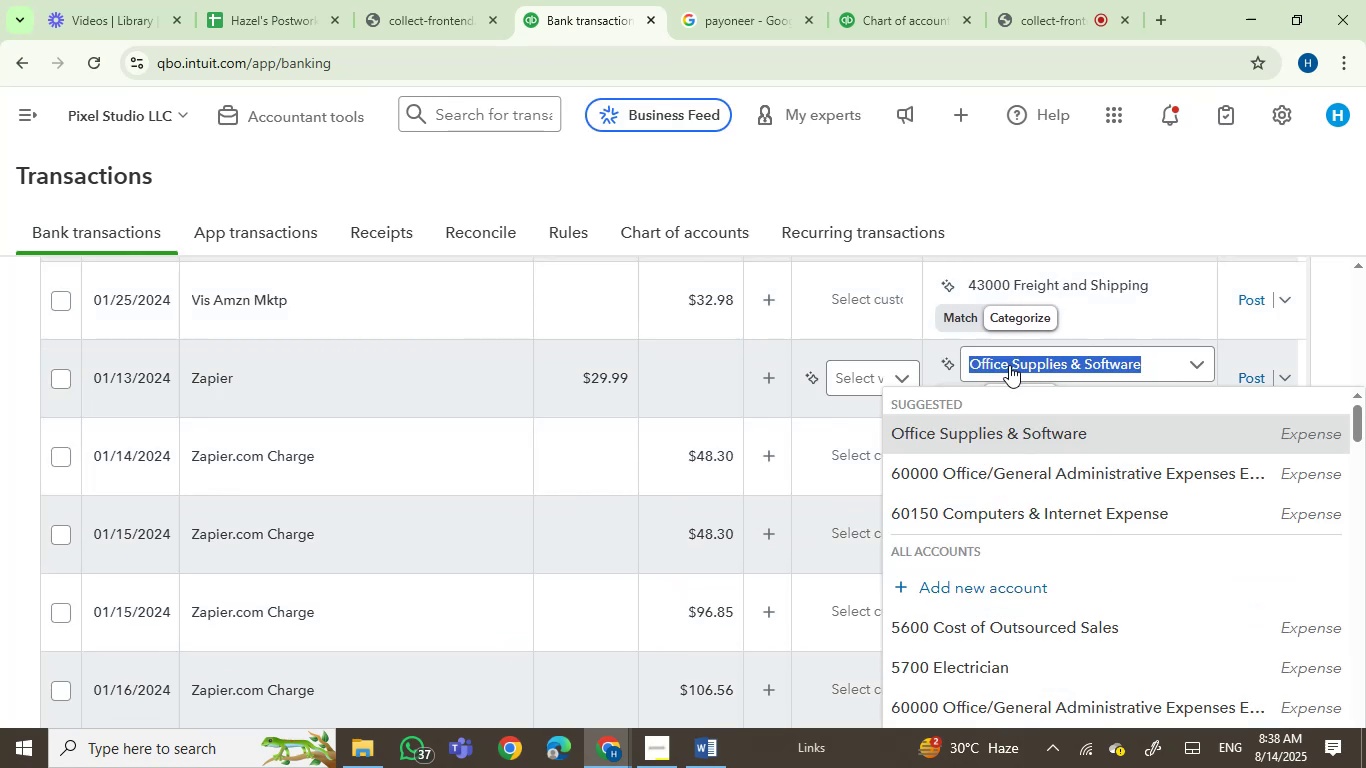 
type(DUES)
 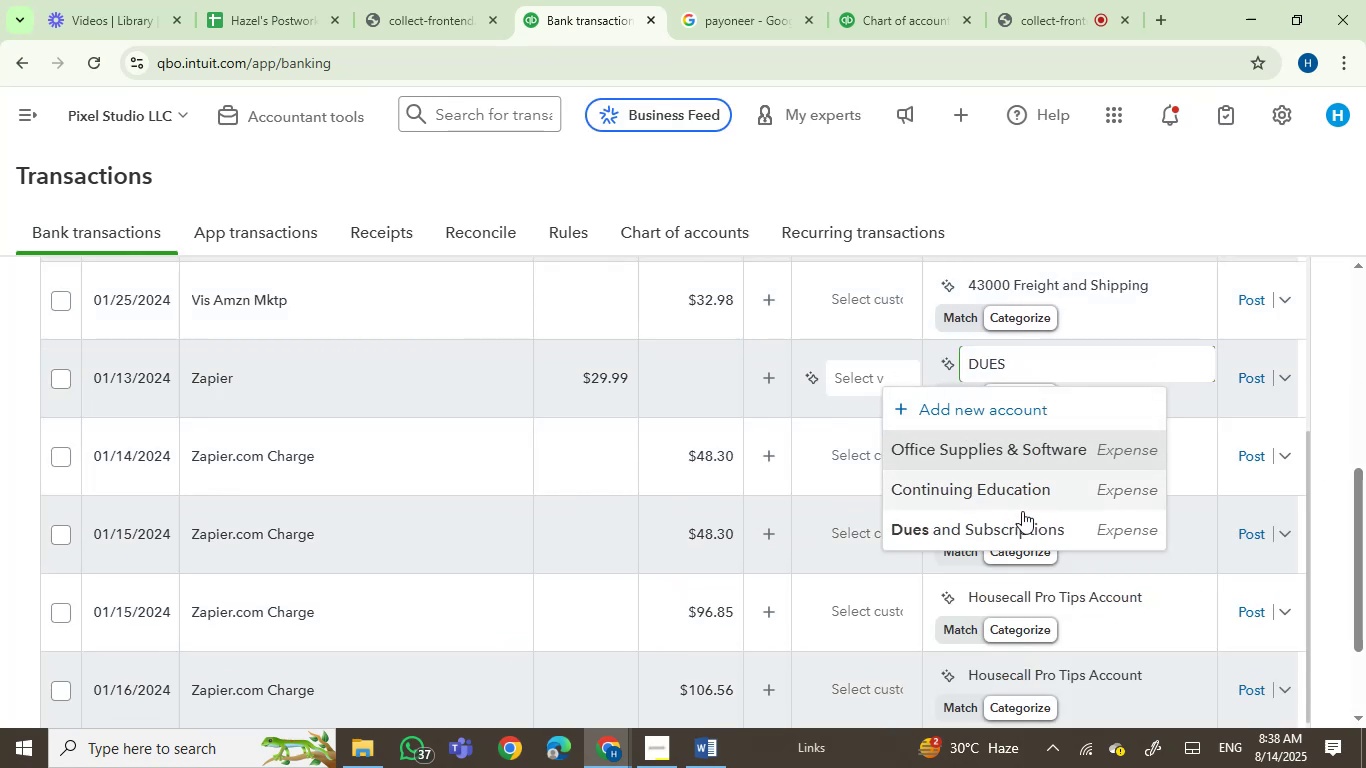 
left_click([1012, 533])
 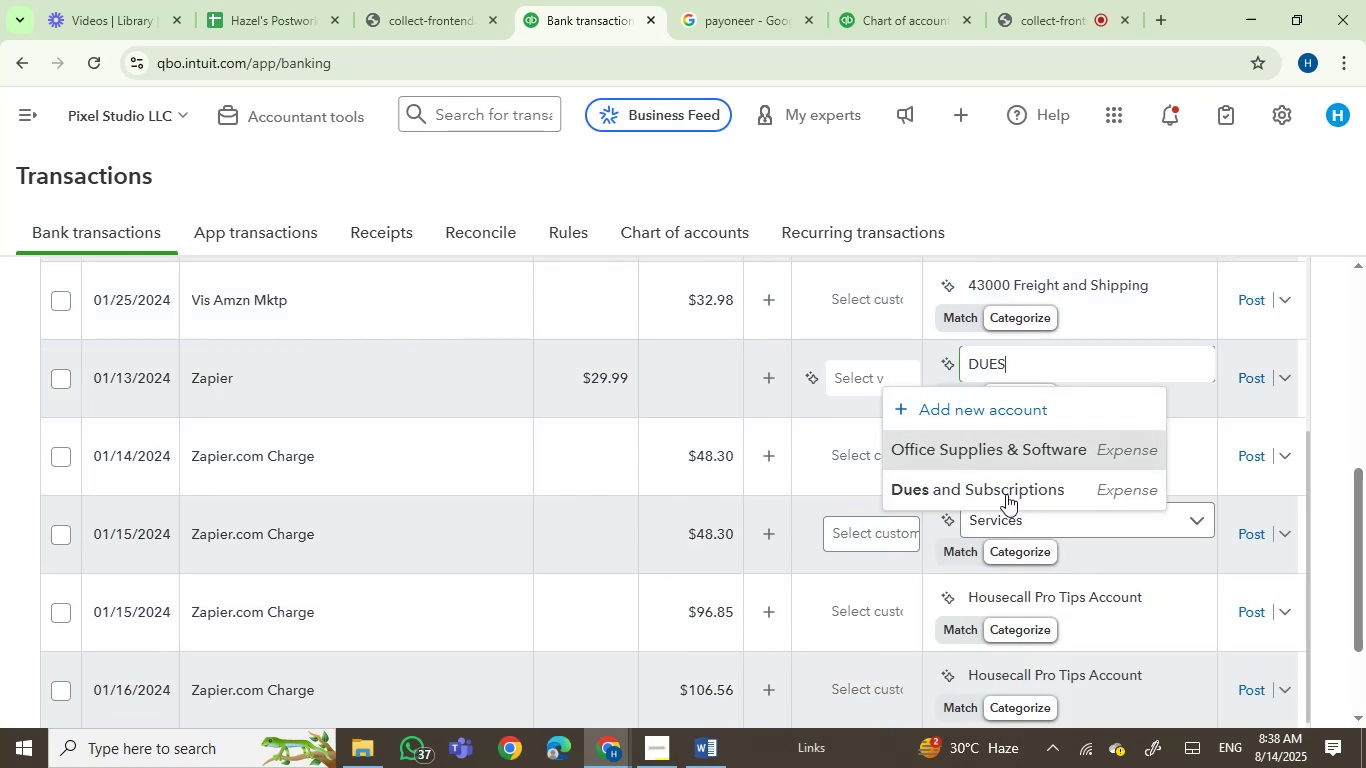 
left_click([1006, 490])
 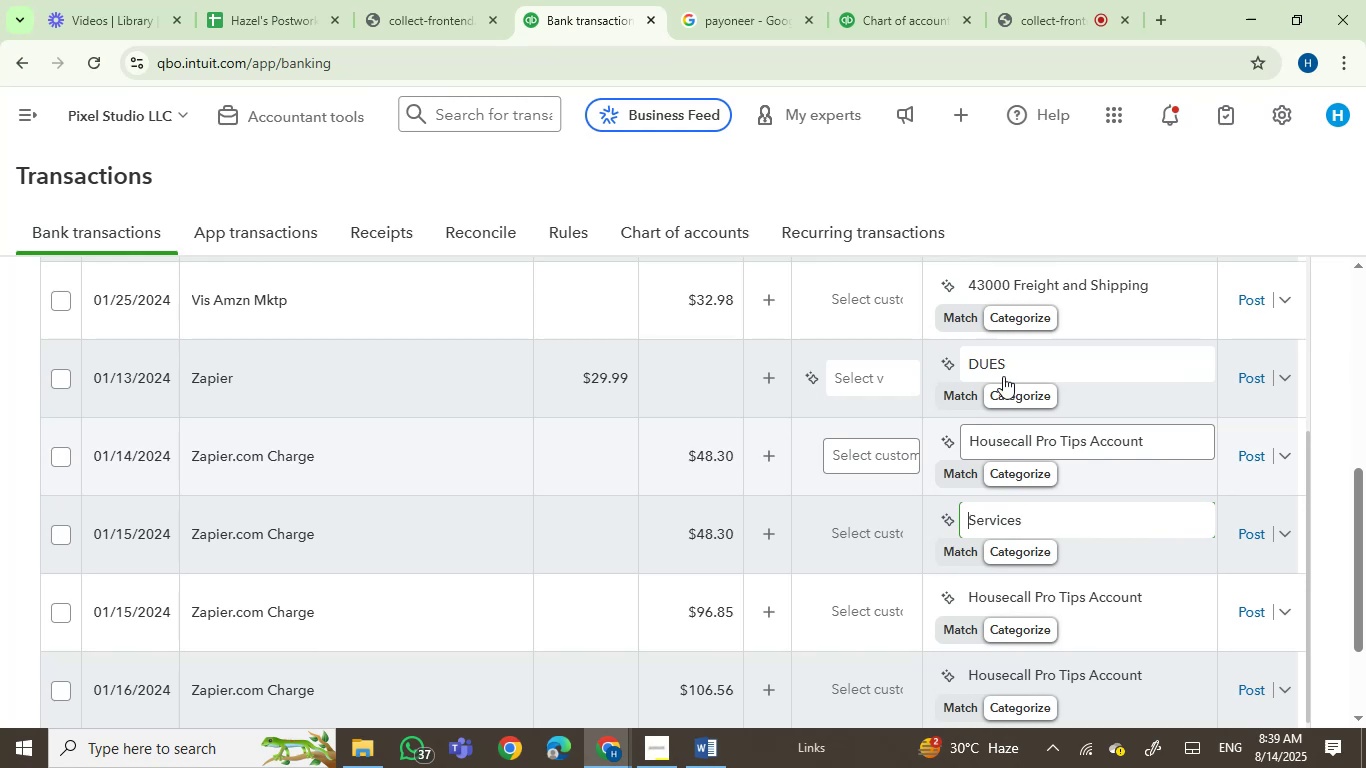 
left_click([1013, 365])
 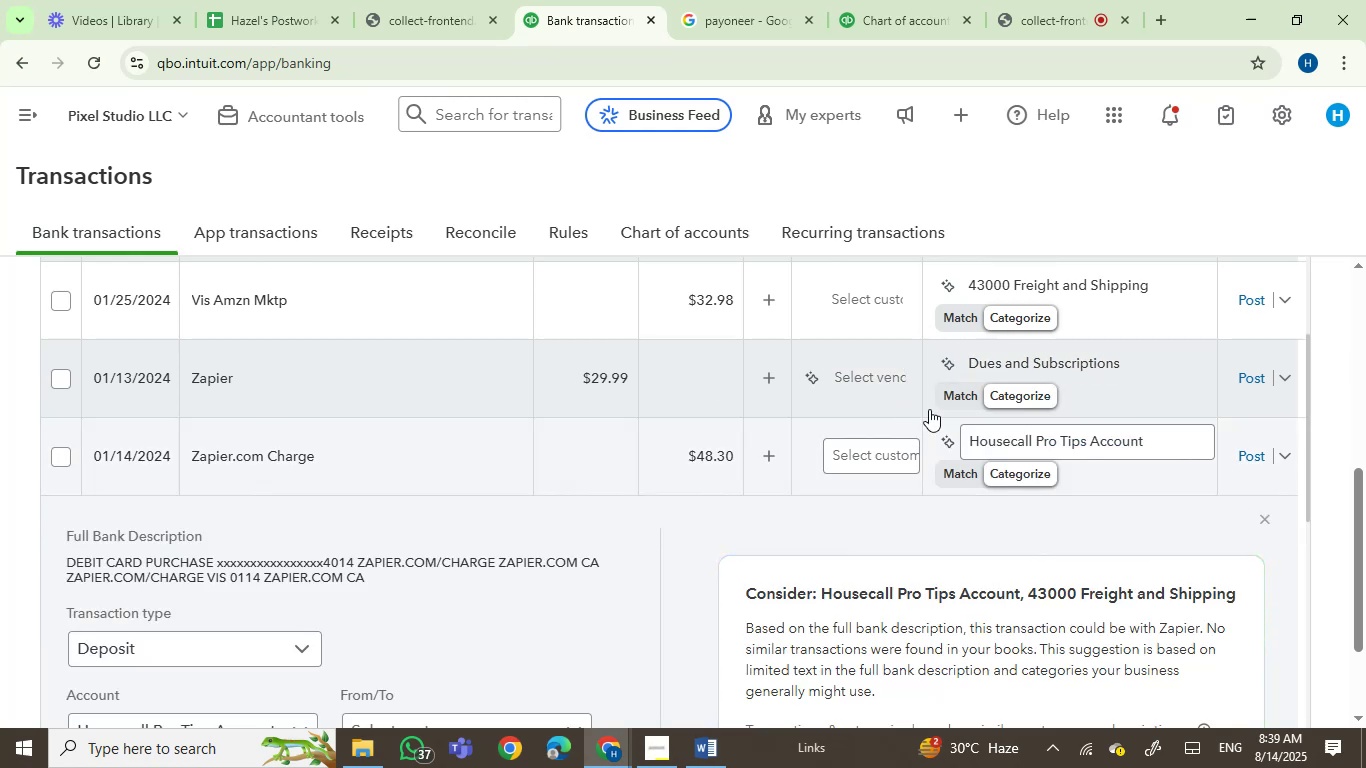 
wait(7.31)
 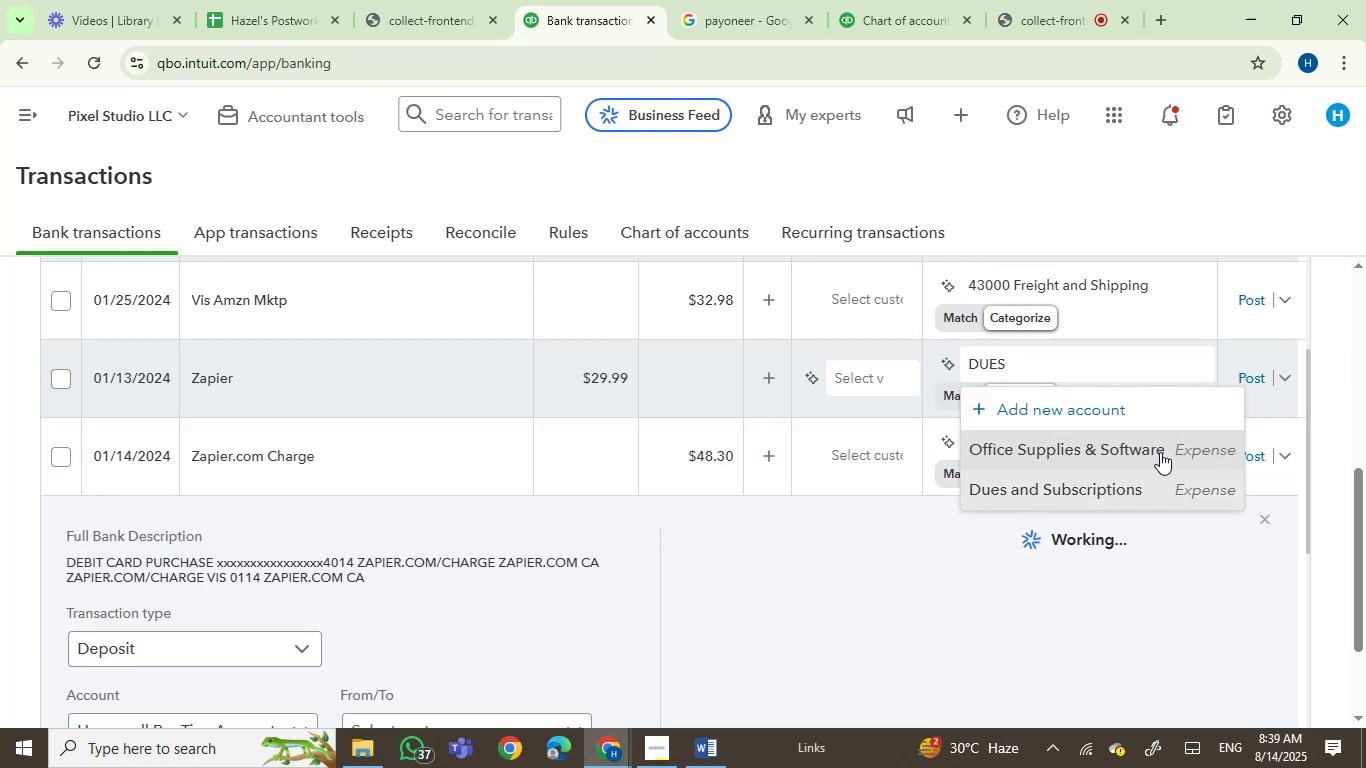 
left_click([315, 384])
 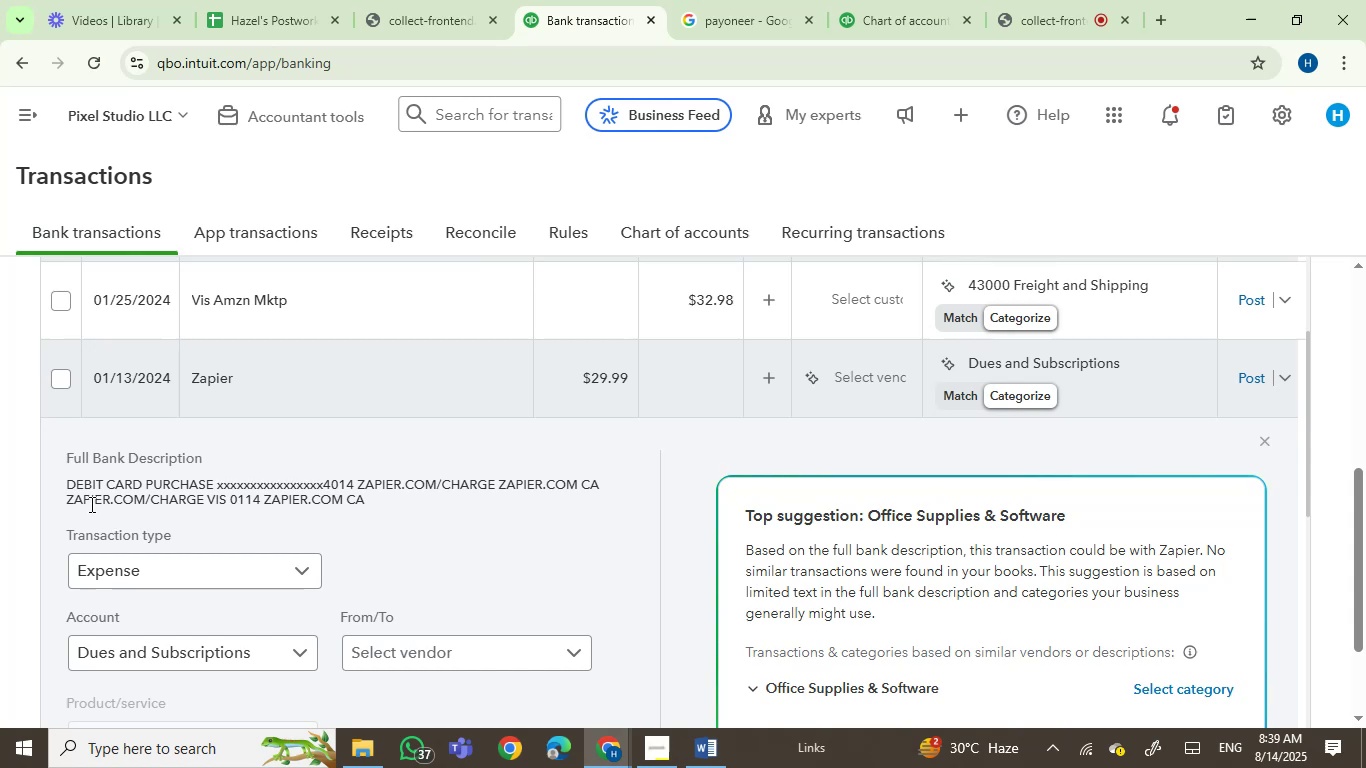 
left_click([90, 497])
 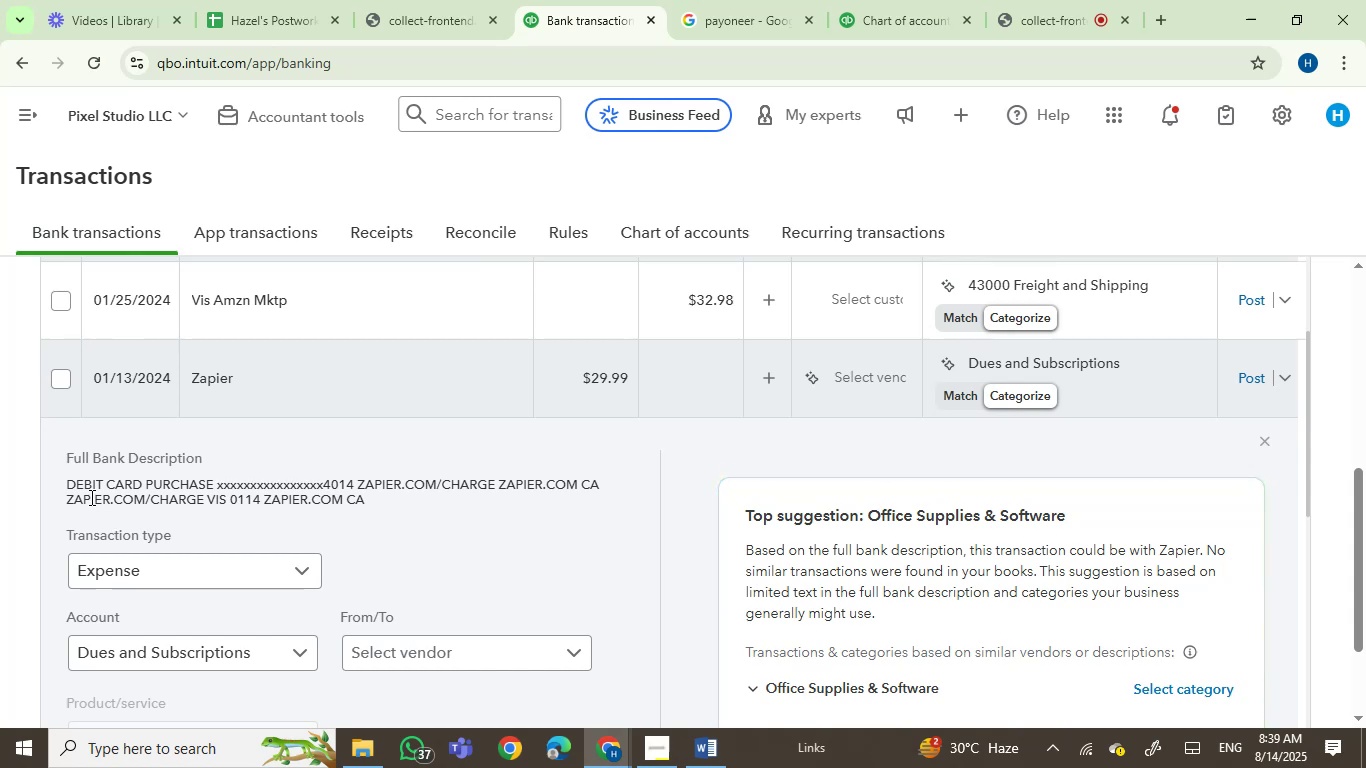 
left_click_drag(start_coordinate=[90, 496], to_coordinate=[117, 496])
 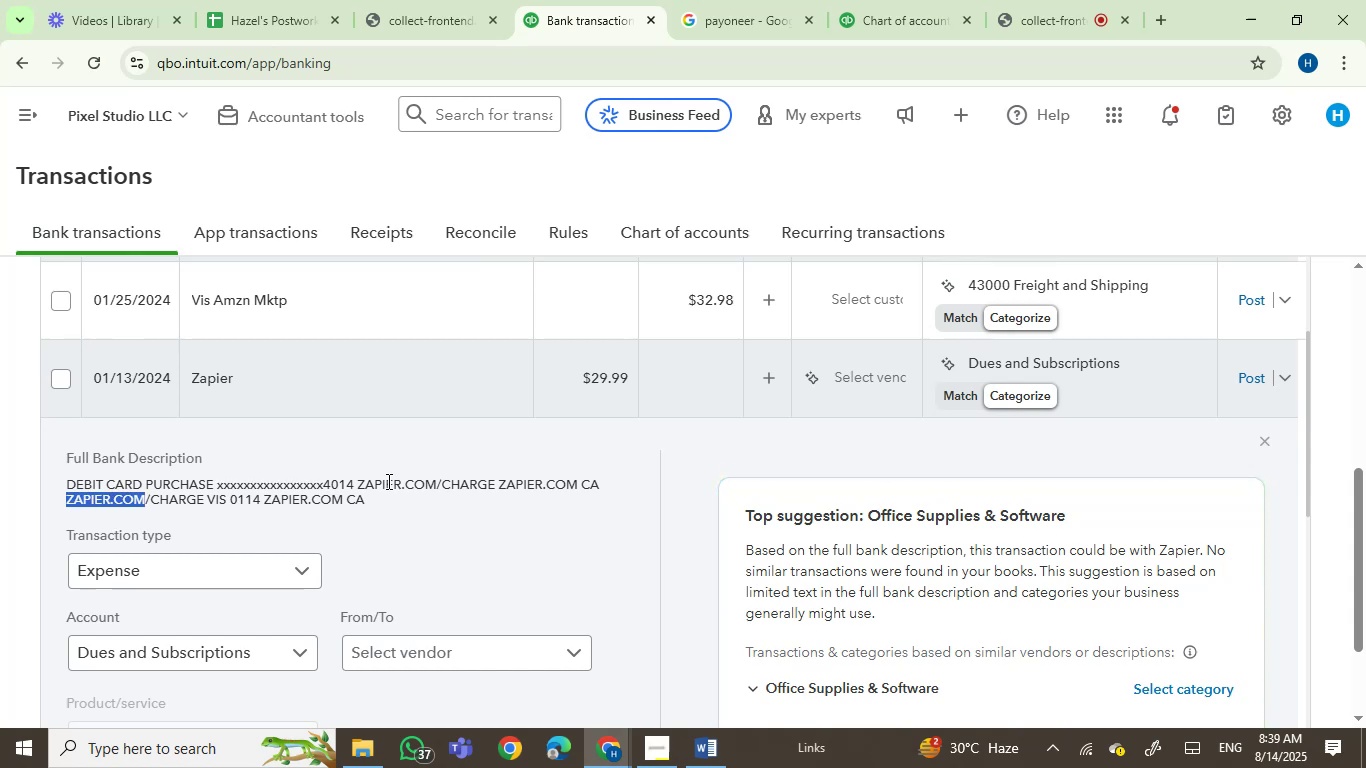 
left_click([383, 481])
 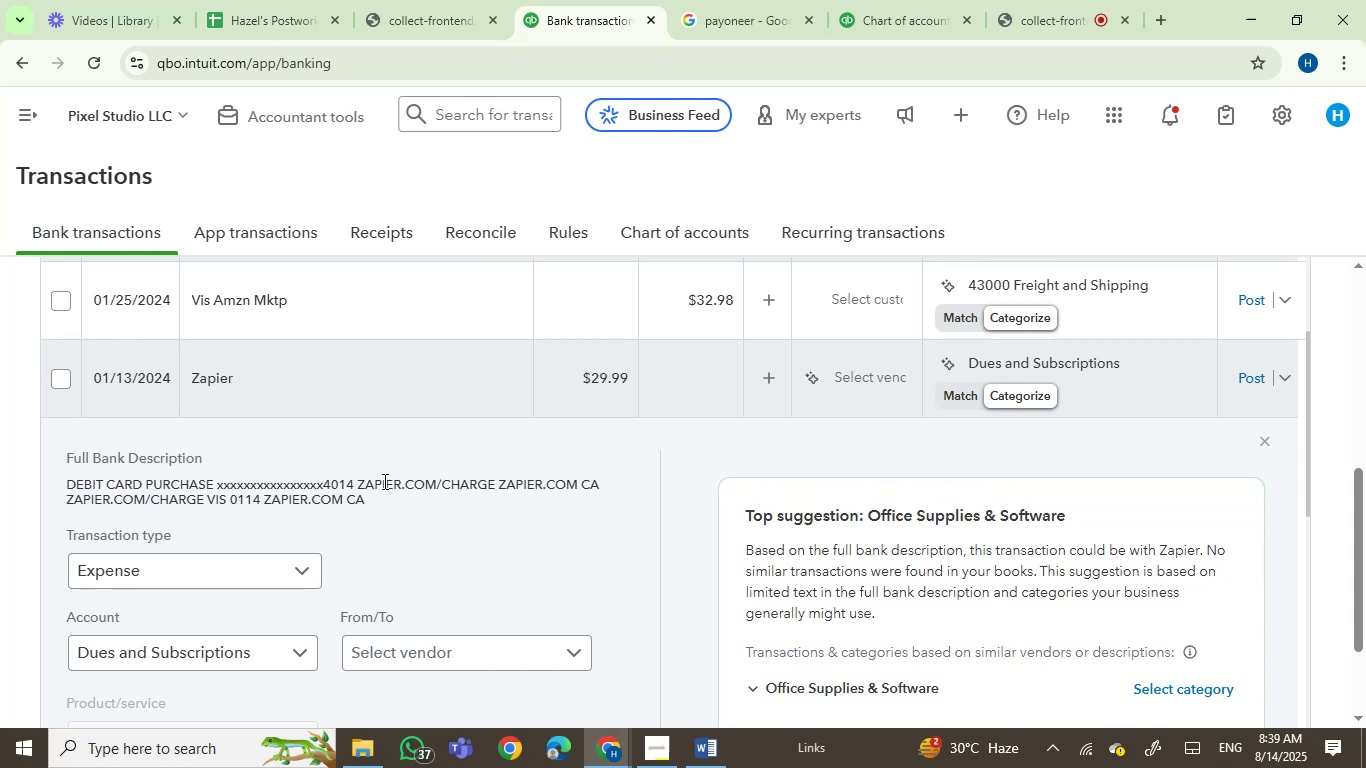 
left_click_drag(start_coordinate=[383, 481], to_coordinate=[582, 486])
 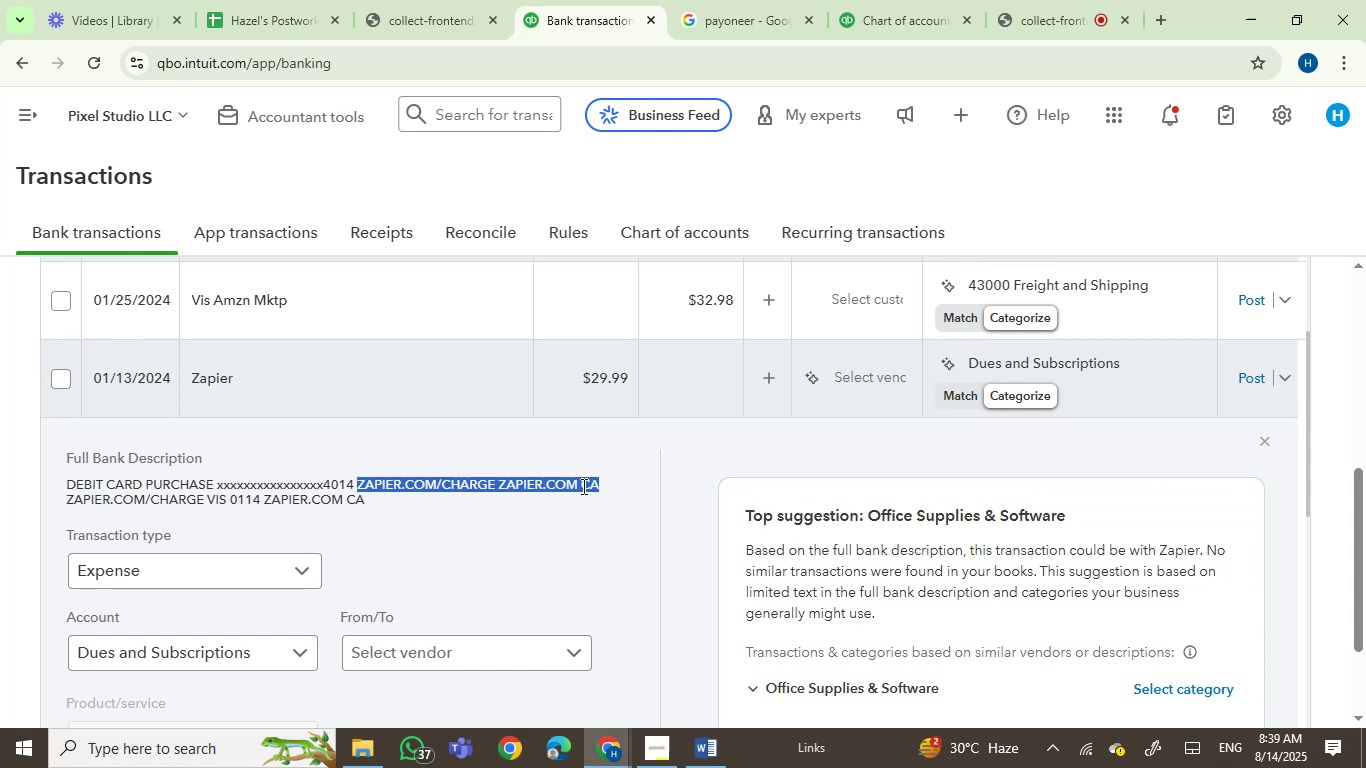 
key(Control+C)
 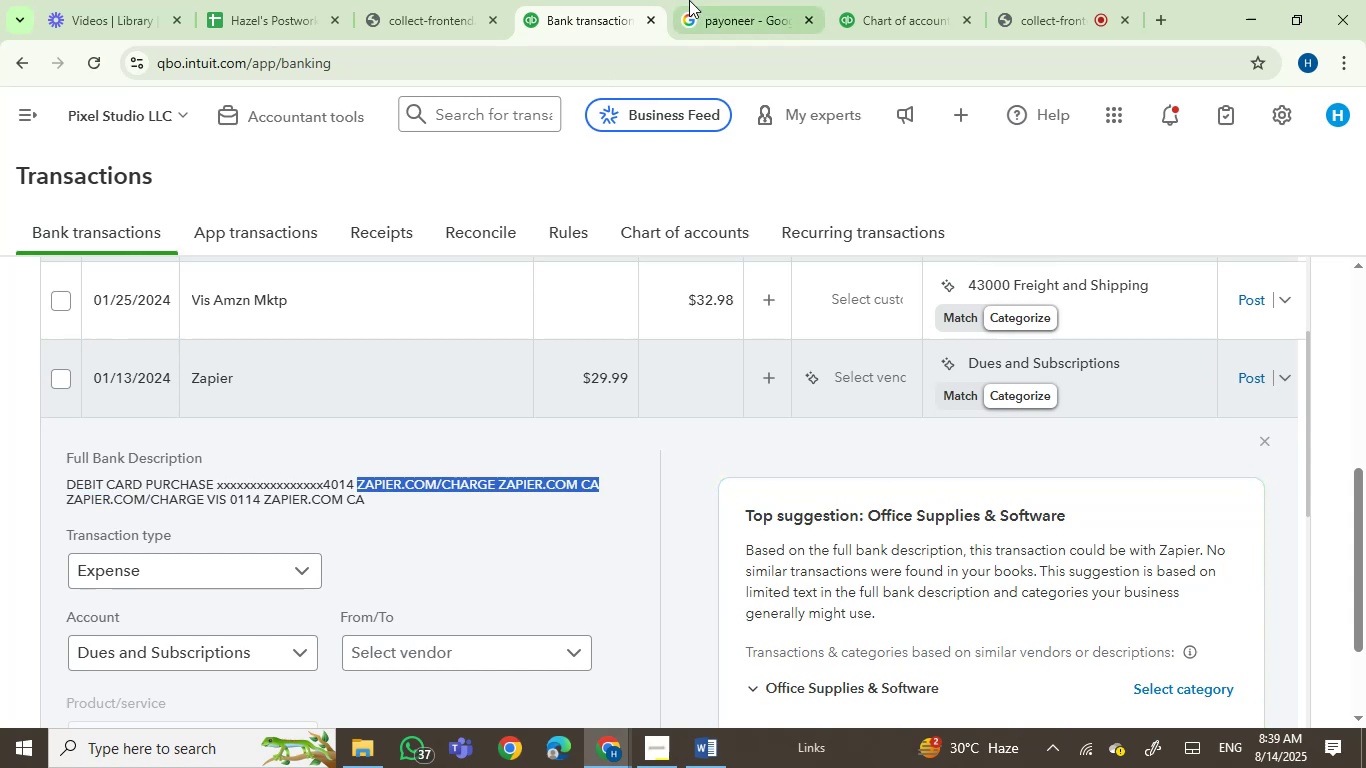 
left_click([703, 0])
 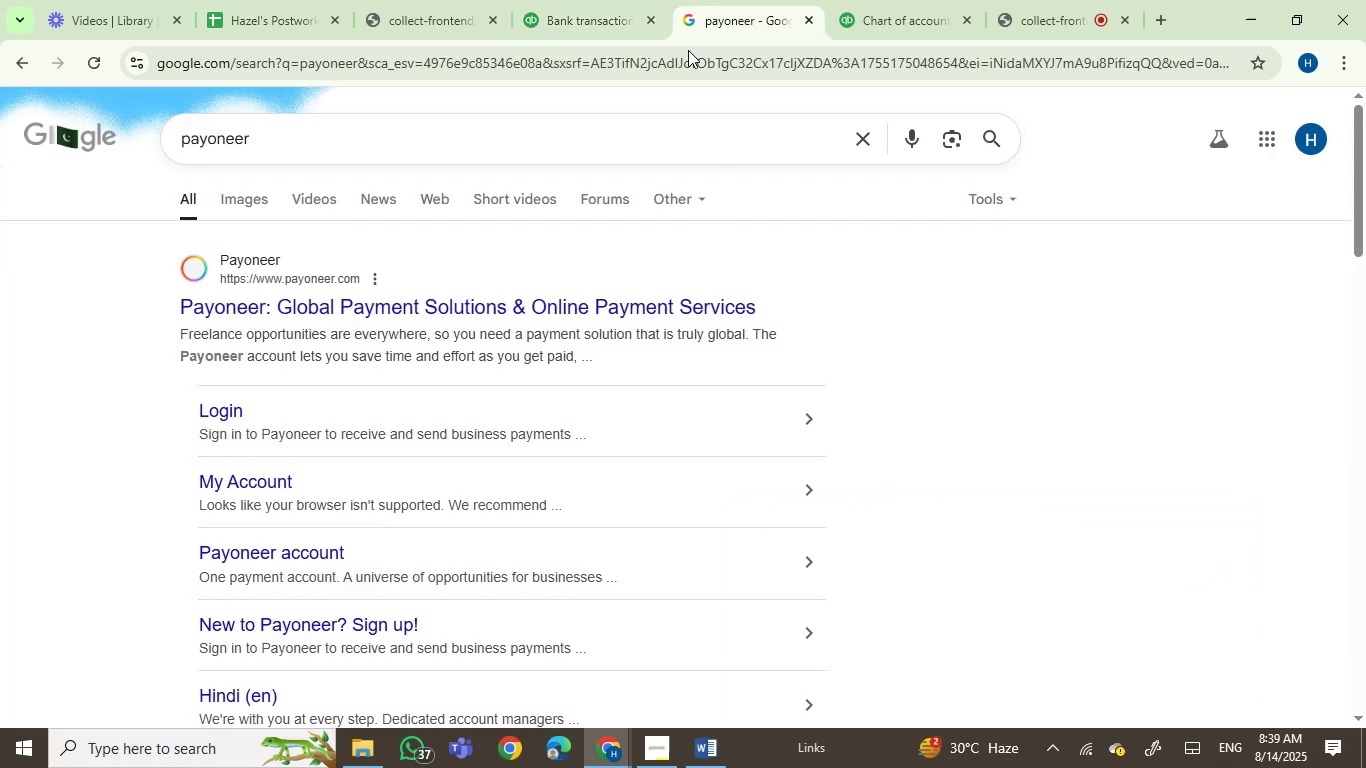 
key(Control+ControlLeft)
 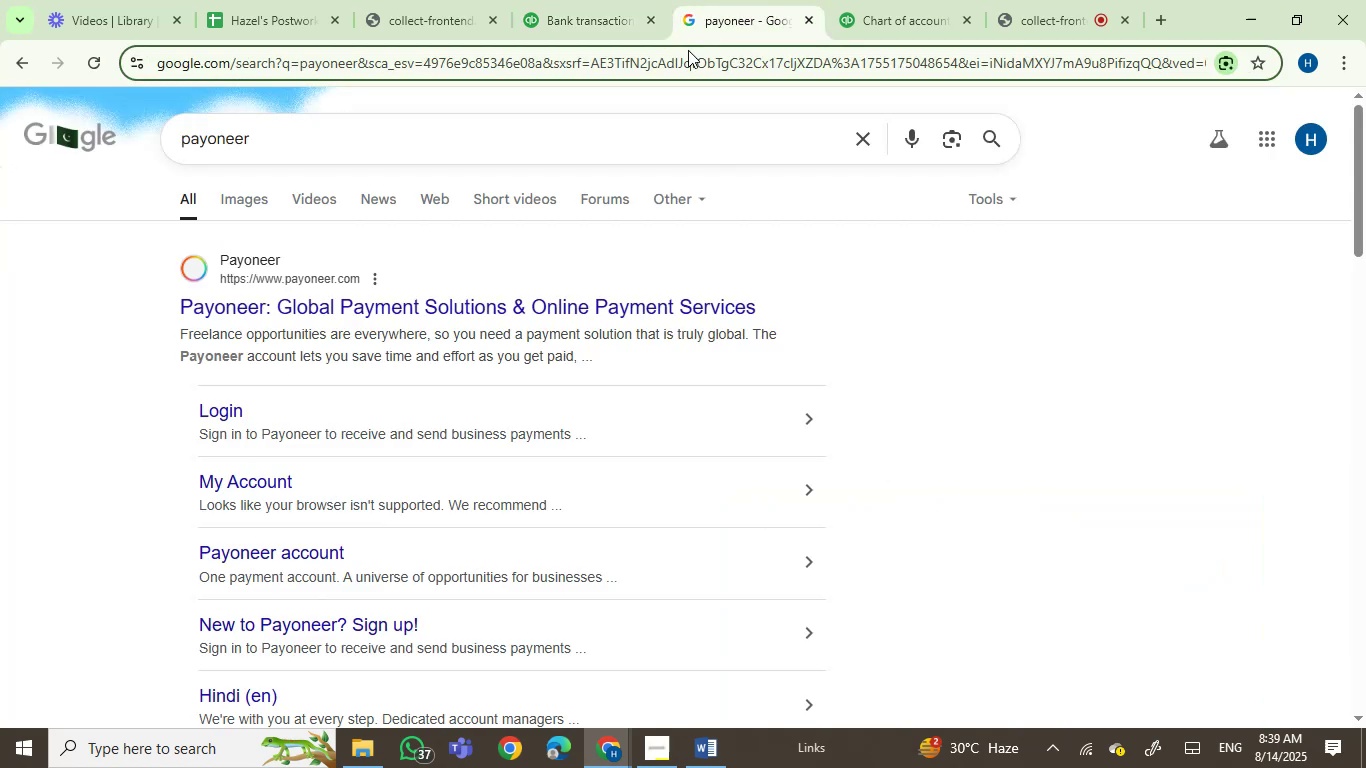 
double_click([688, 50])
 